 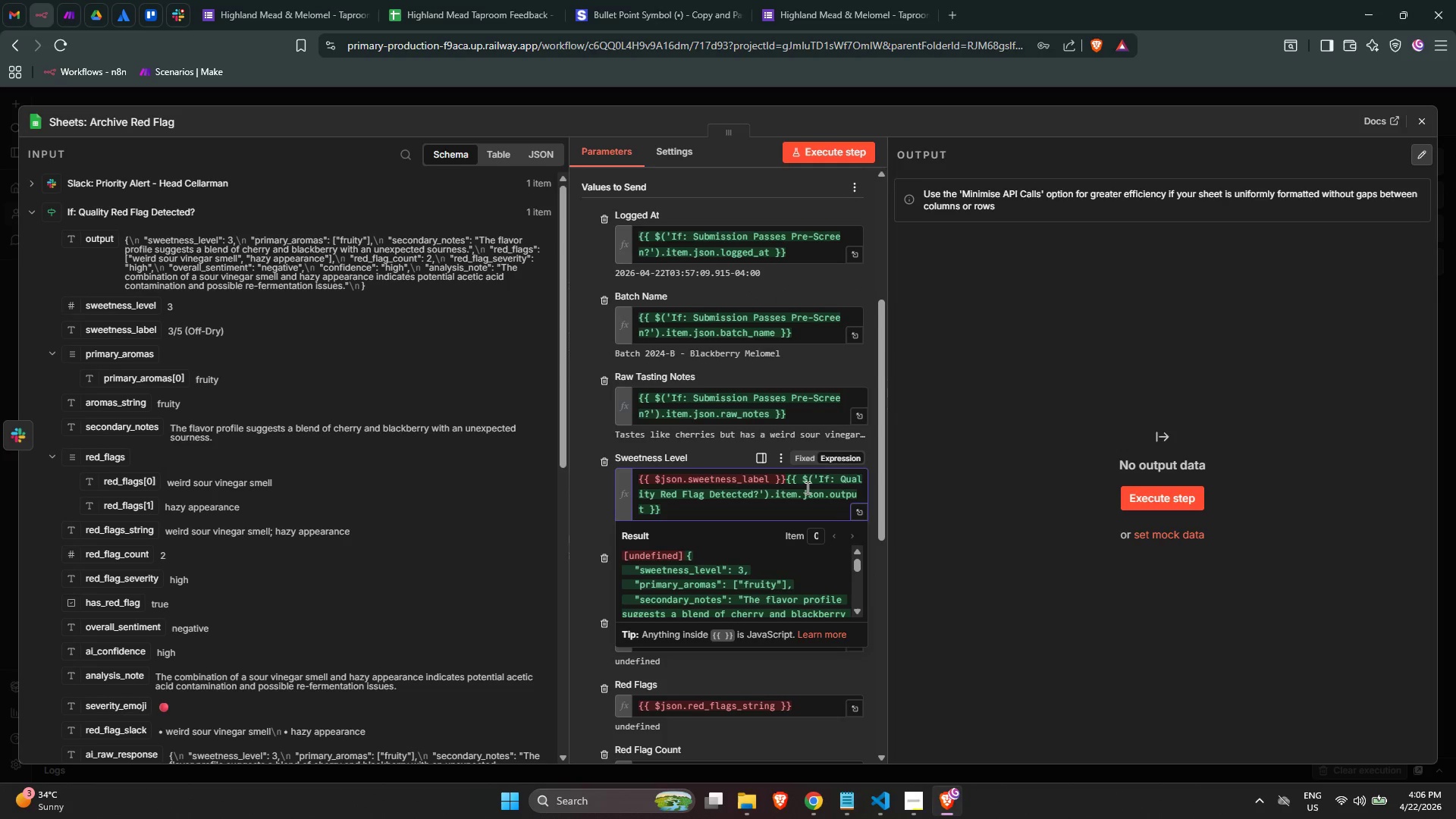 
left_click_drag(start_coordinate=[807, 480], to_coordinate=[802, 491])
 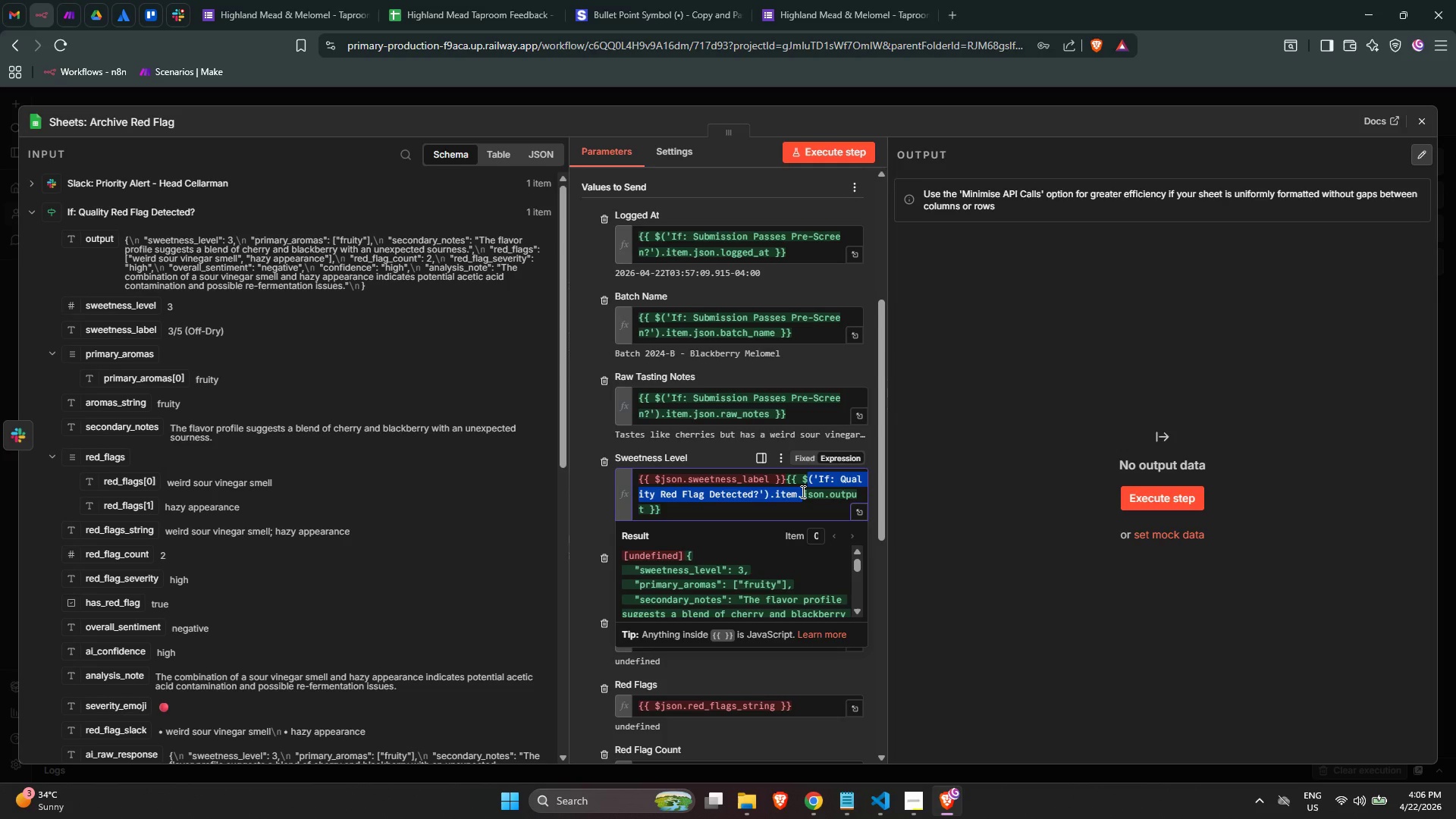 
key(Control+X)
 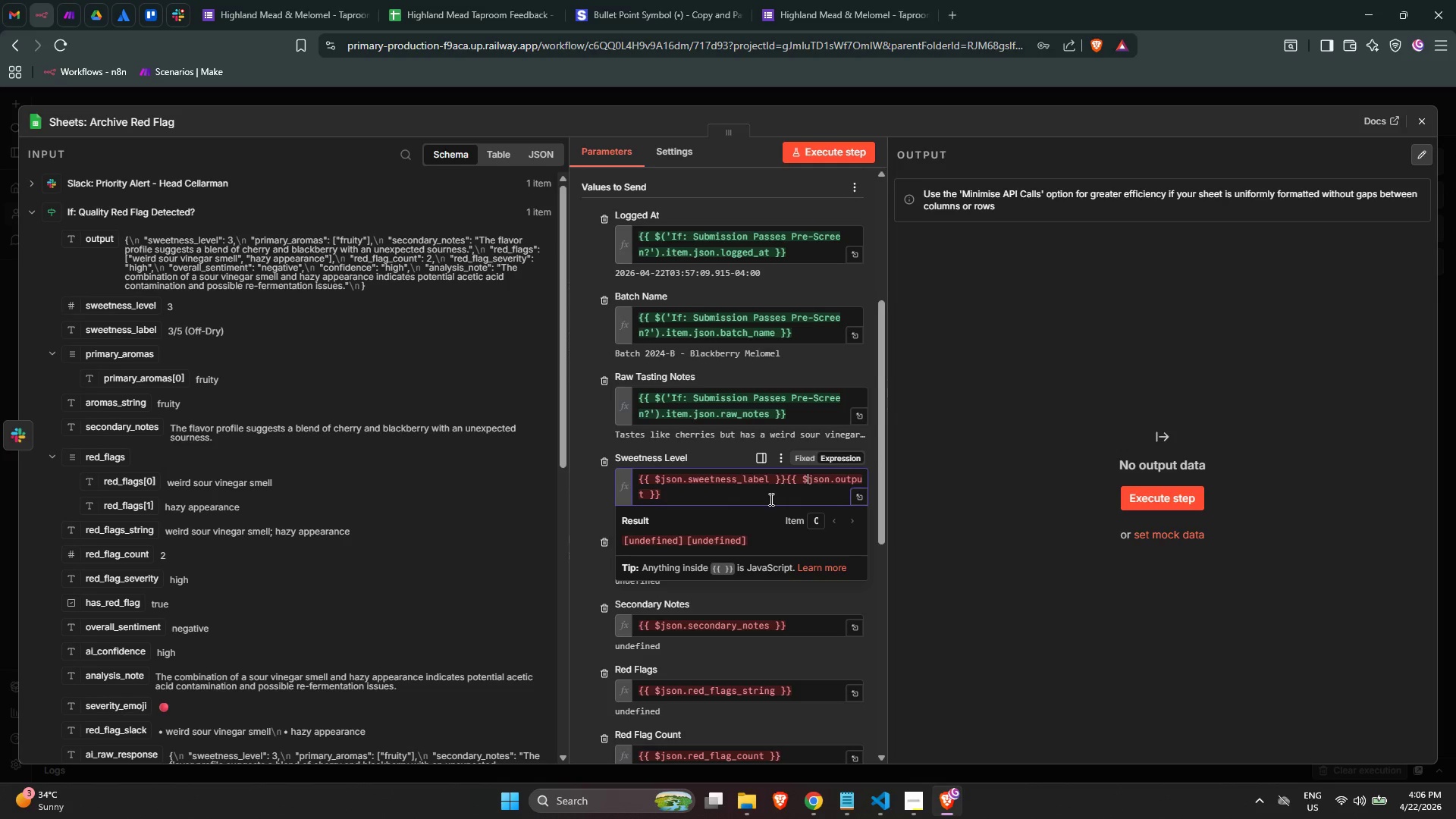 
left_click_drag(start_coordinate=[769, 499], to_coordinate=[789, 484])
 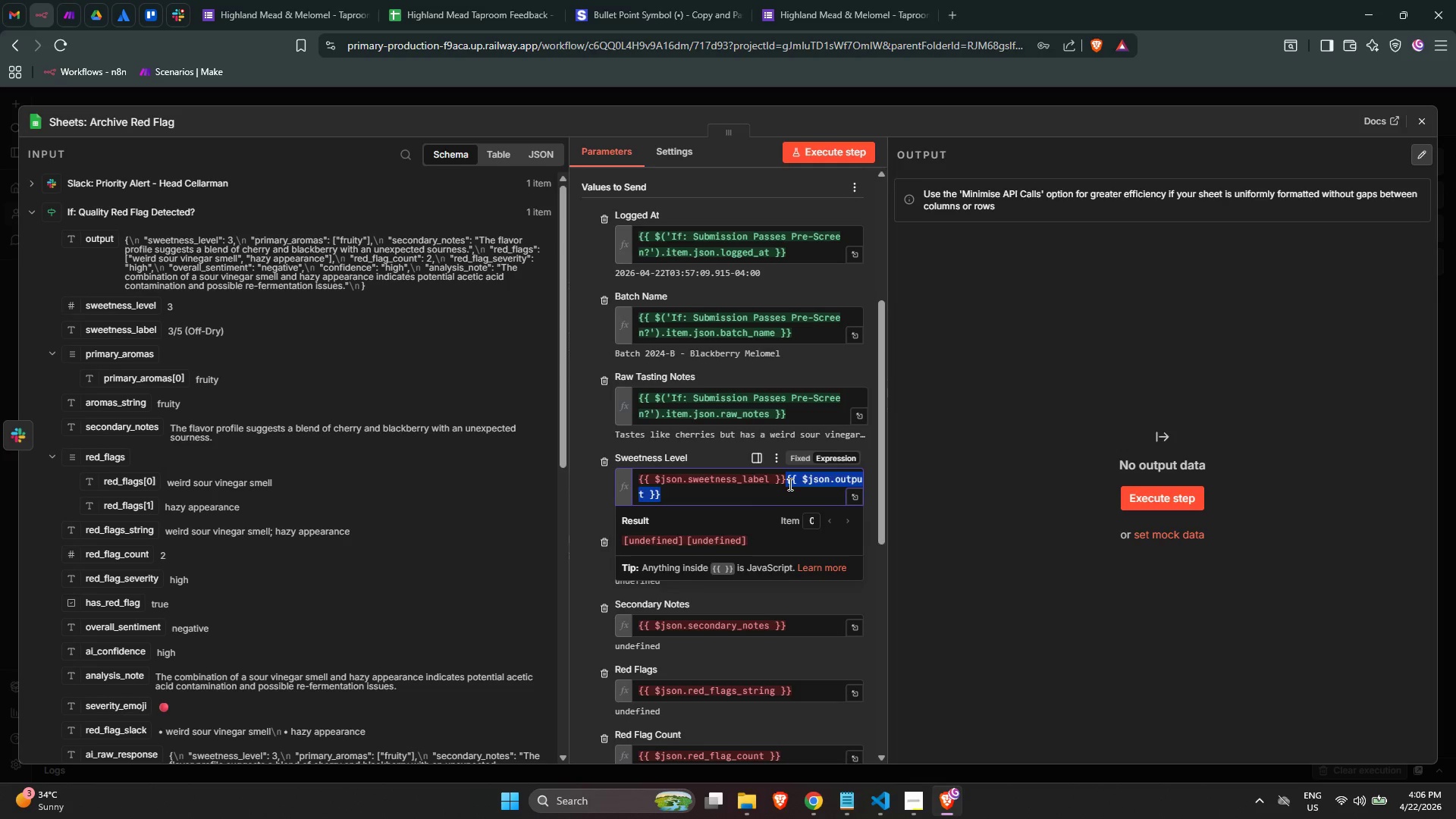 
key(Backspace)
 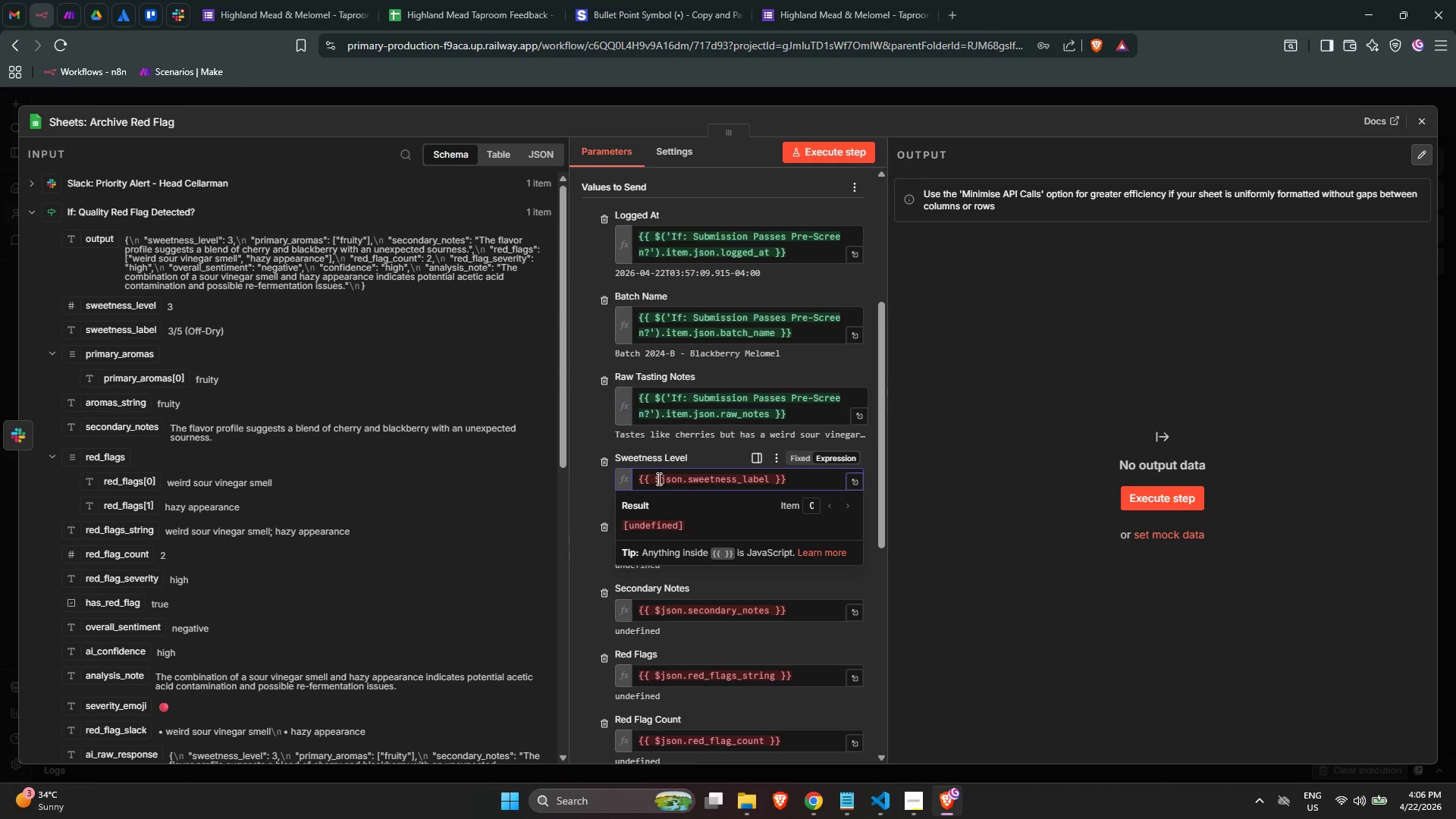 
left_click([659, 479])
 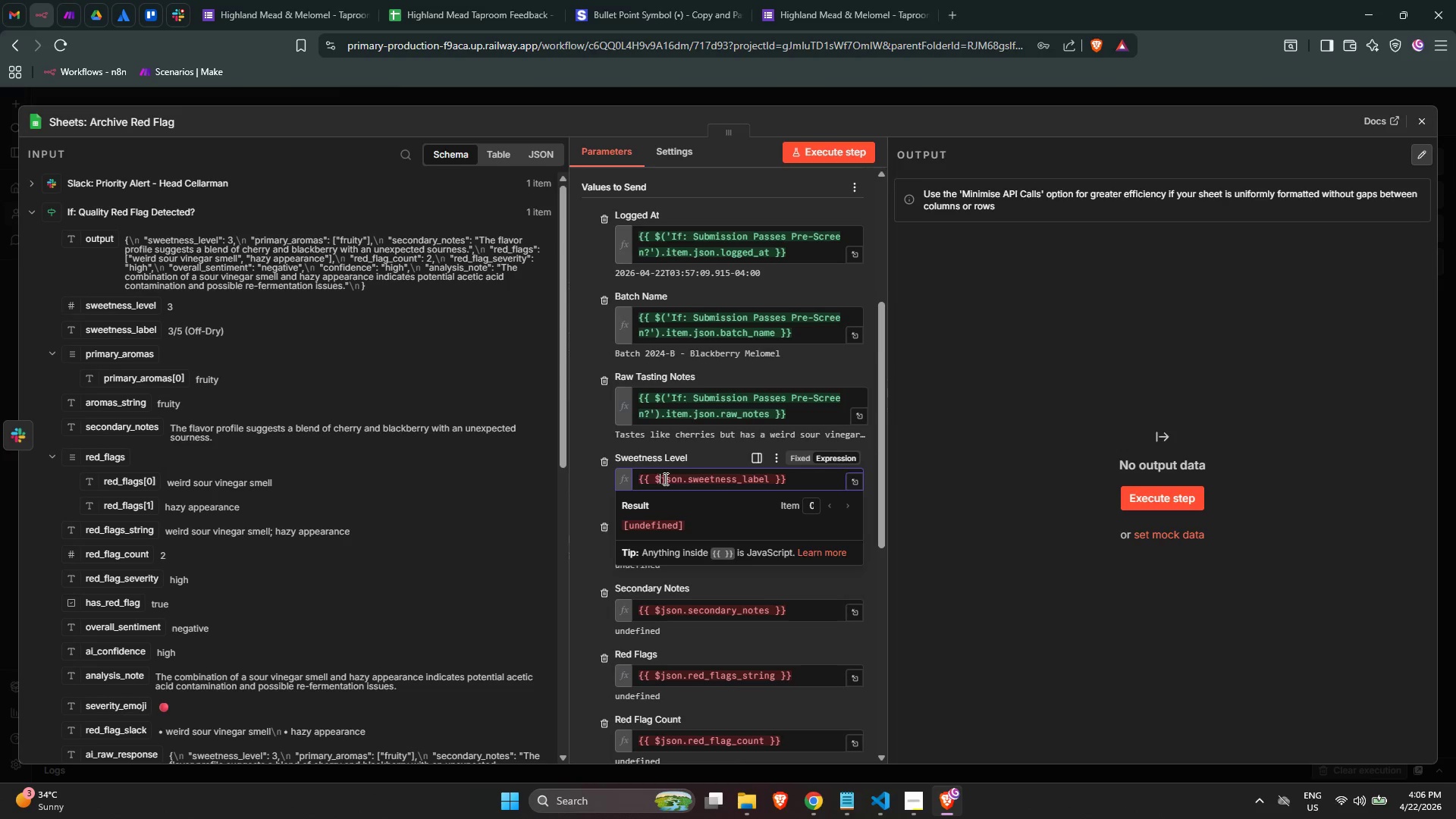 
key(Control+ControlLeft)
 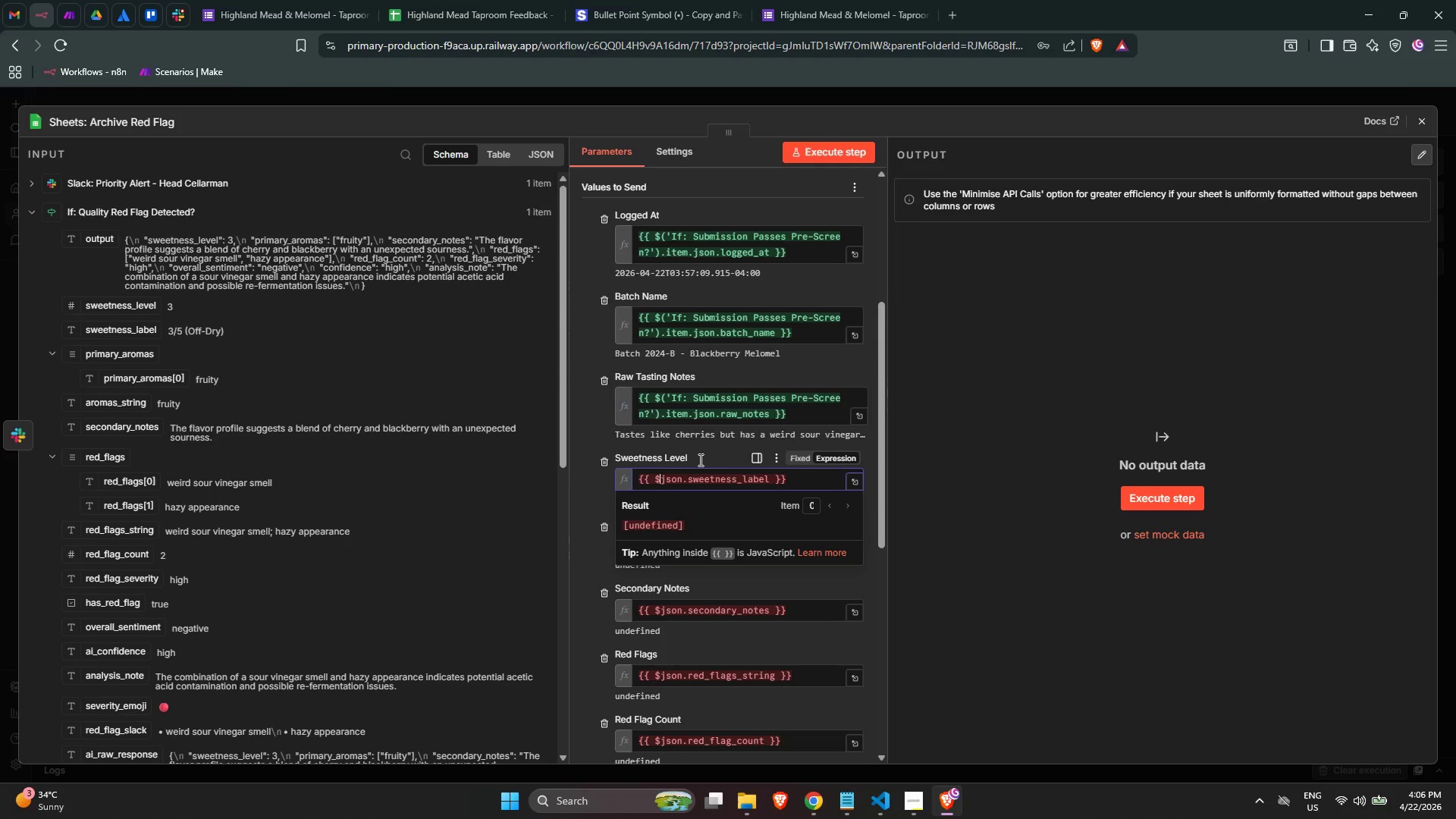 
key(Control+V)
 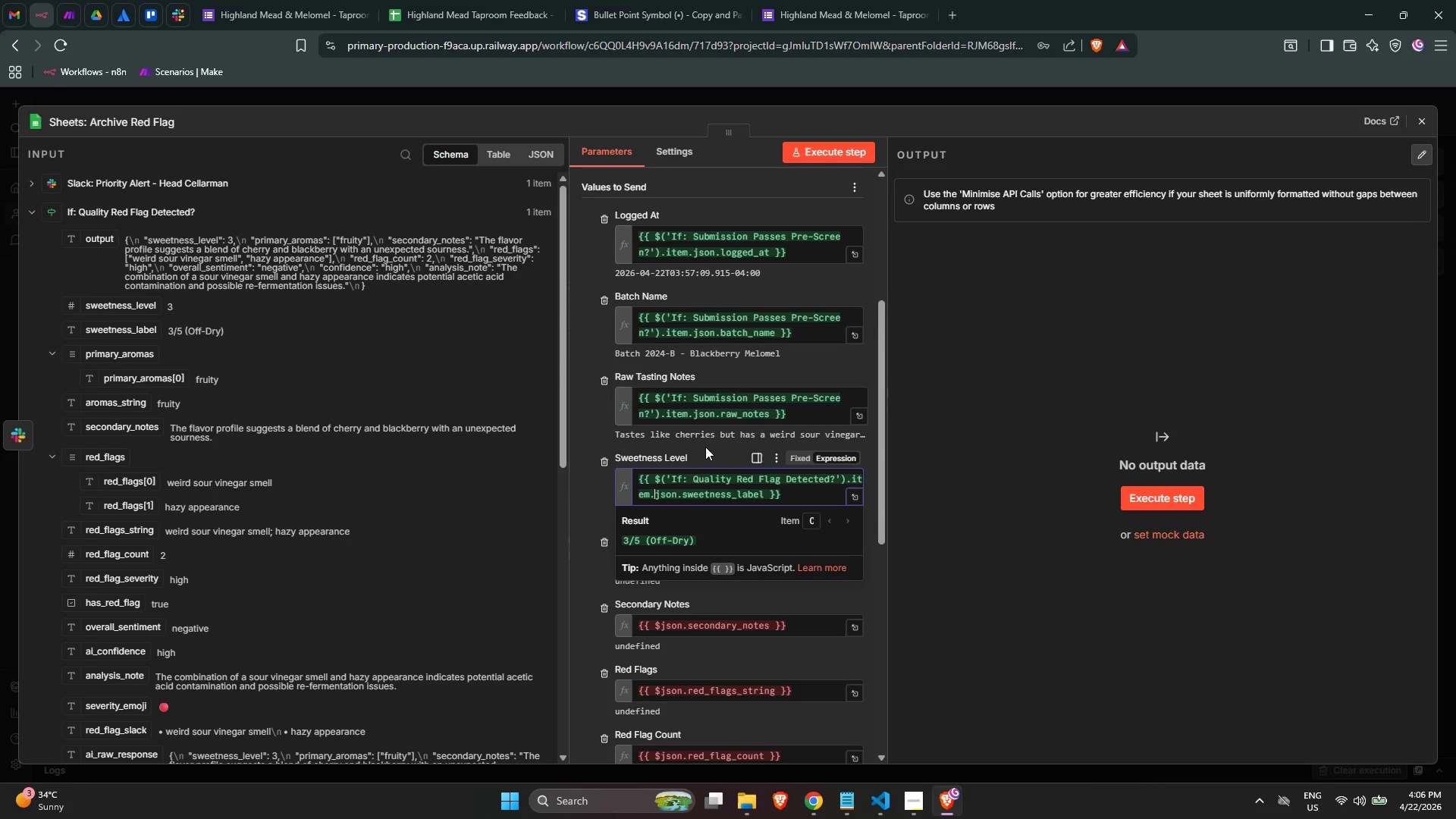 
scroll: coordinate [705, 447], scroll_direction: down, amount: 2.0
 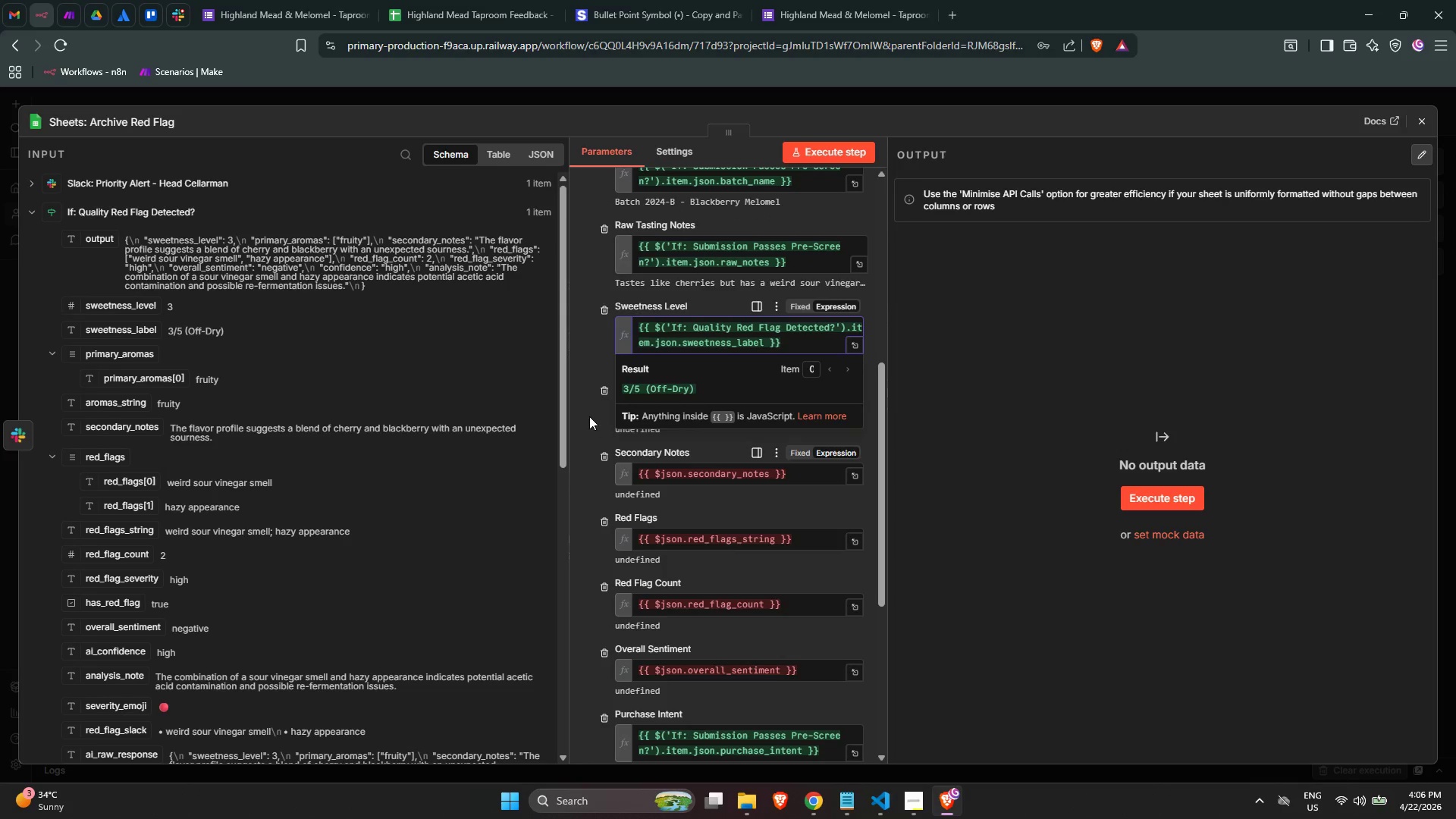 
left_click([585, 416])
 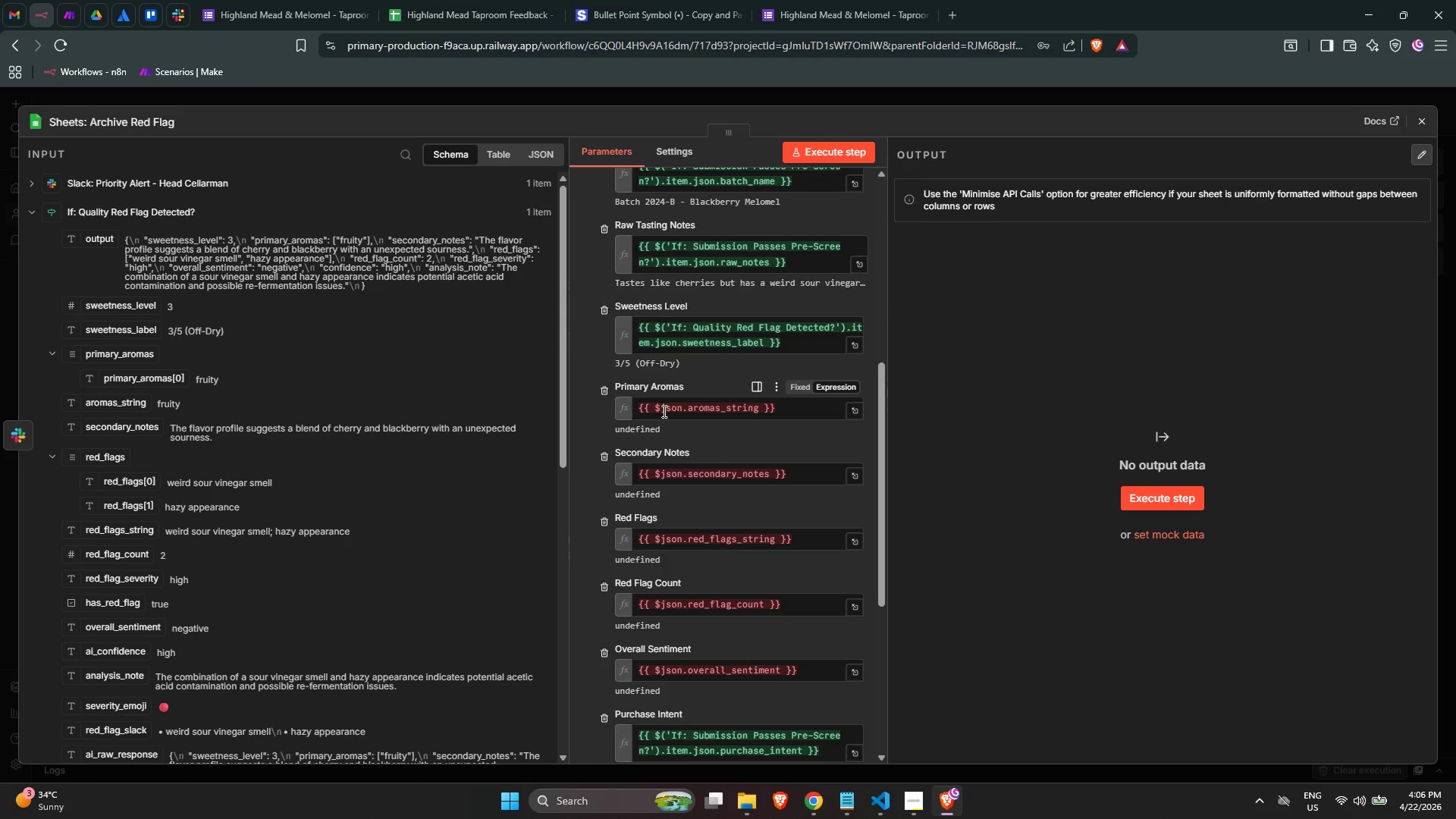 
left_click([659, 408])
 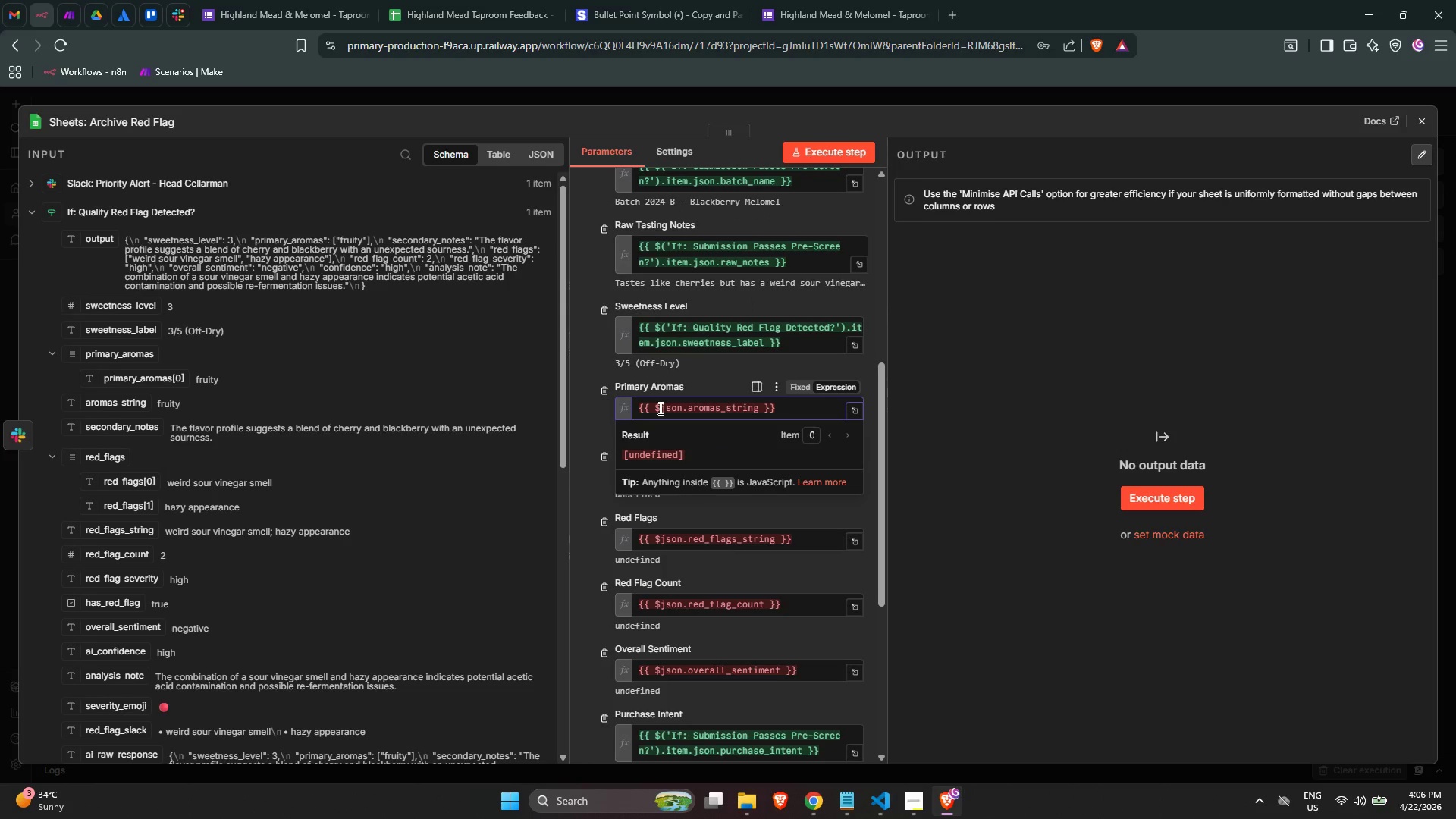 
key(Control+ControlLeft)
 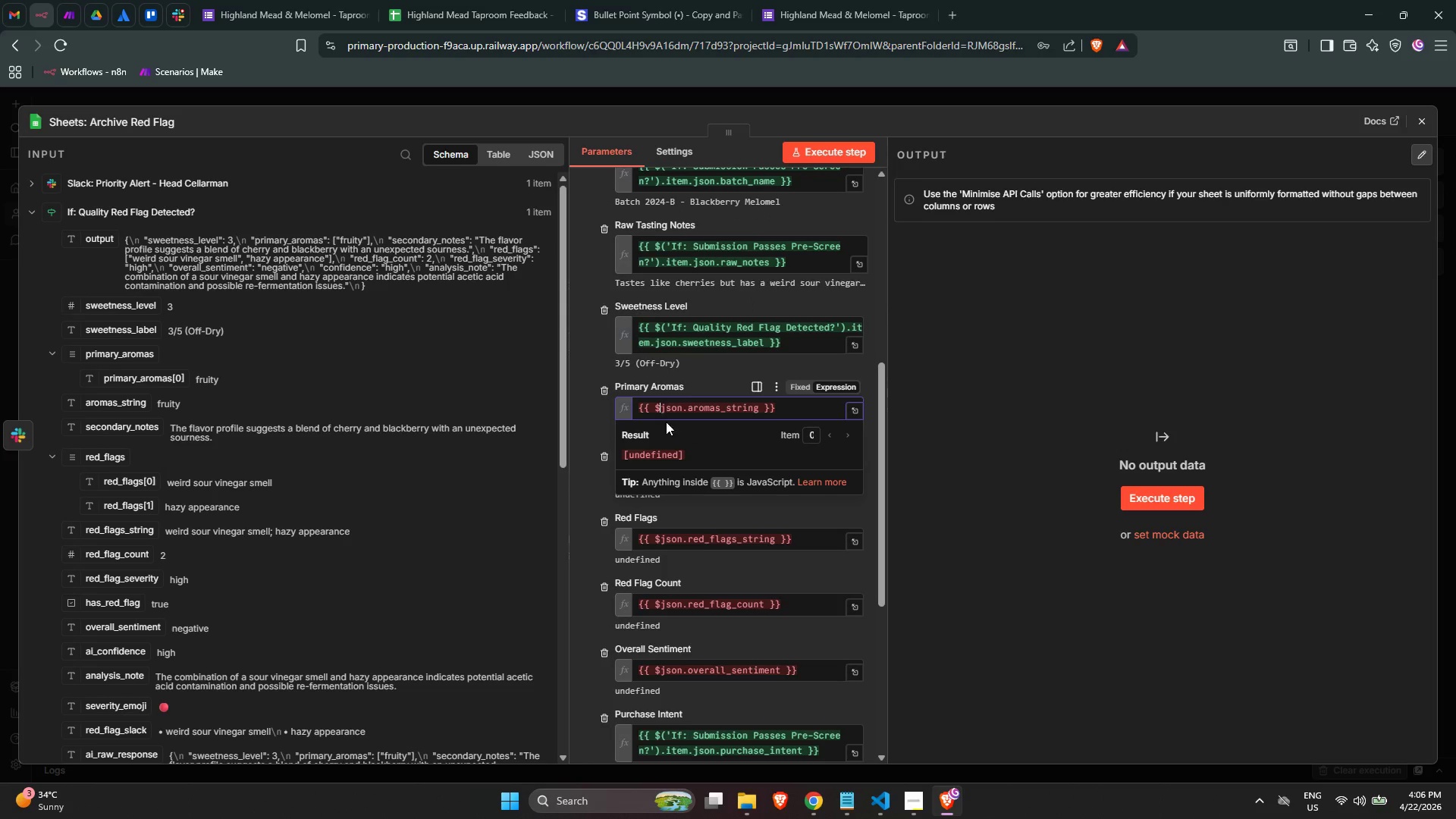 
key(Control+V)
 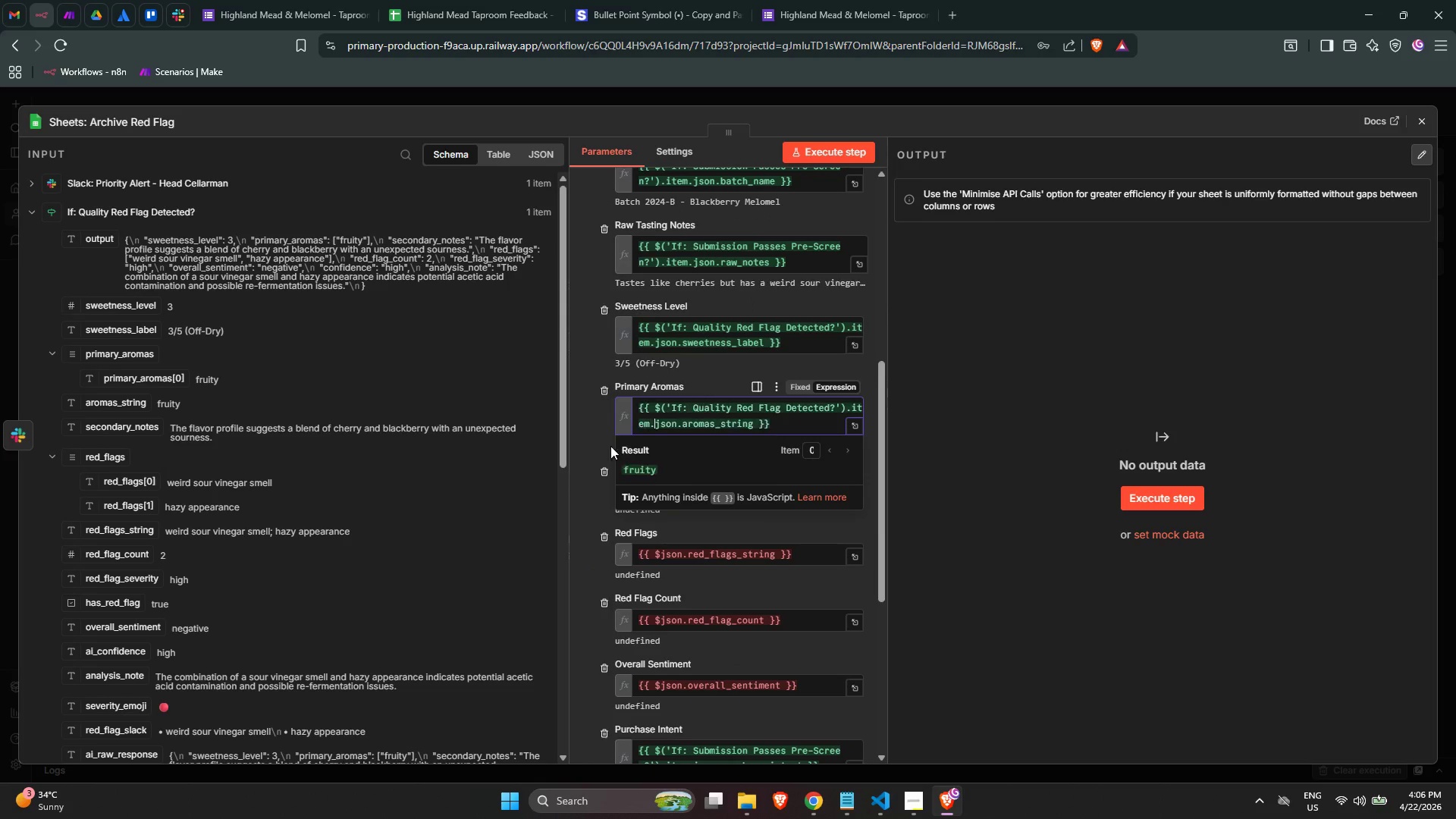 
left_click([595, 436])
 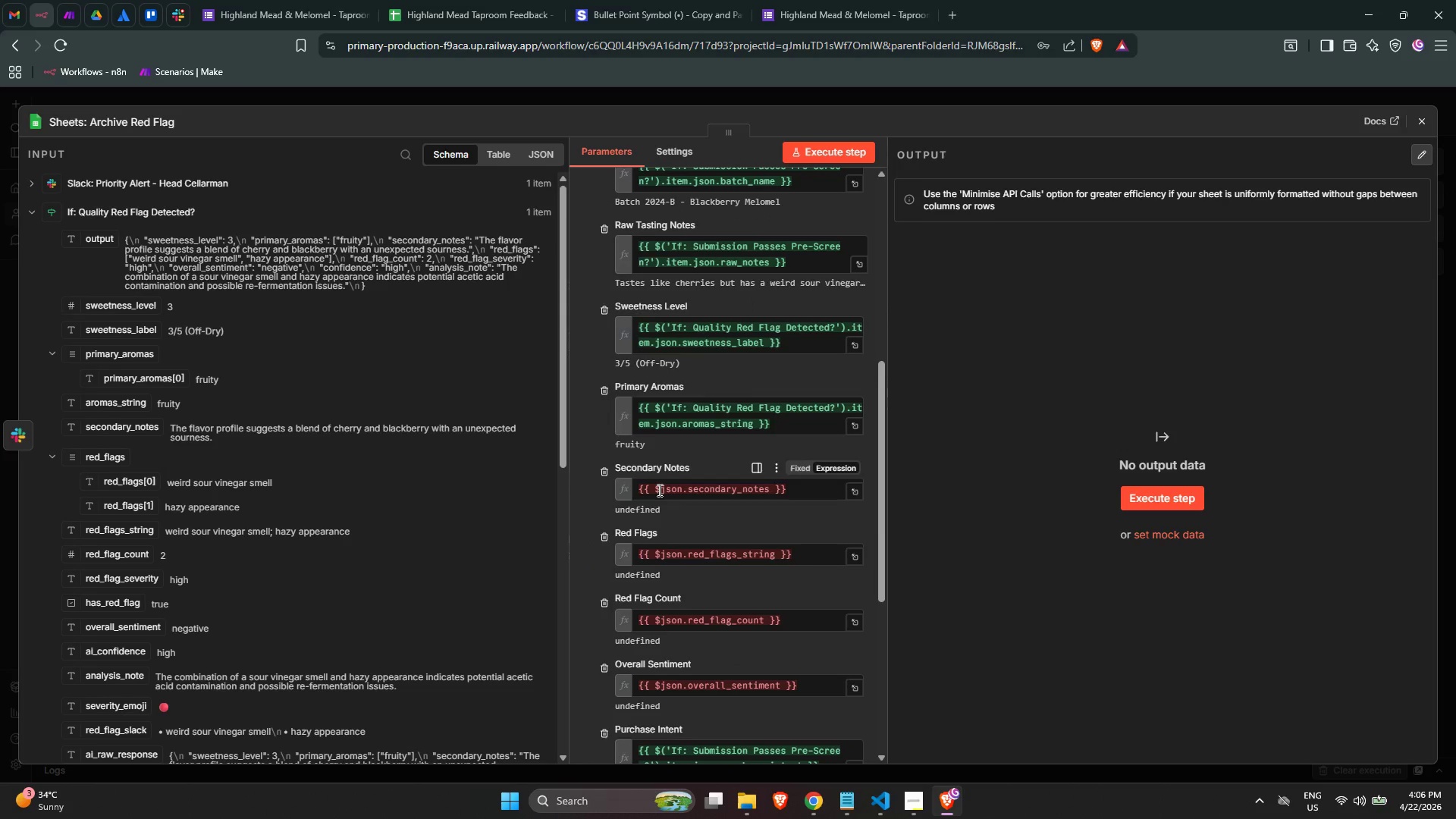 
key(Control+ControlLeft)
 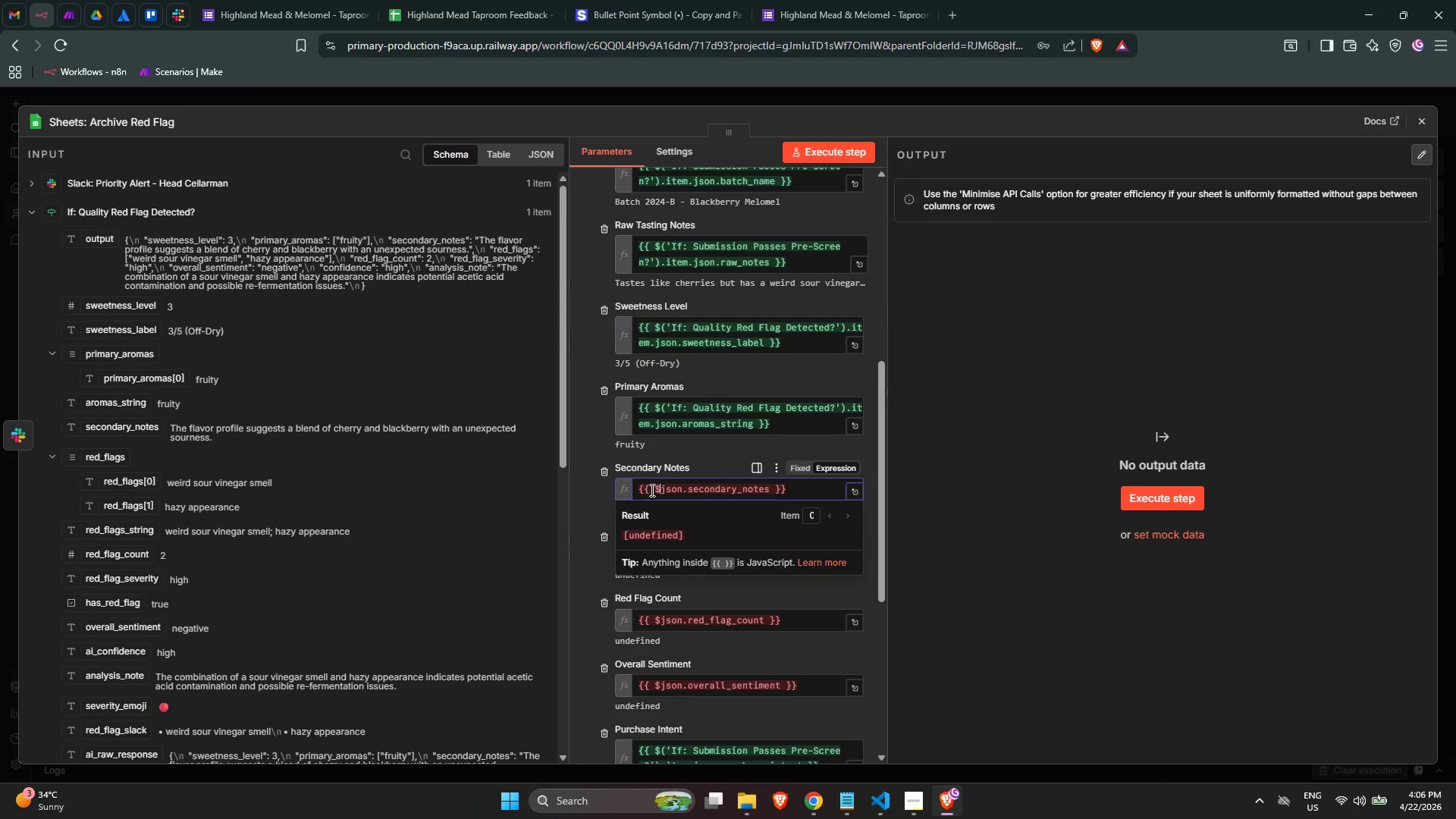 
key(Control+V)
 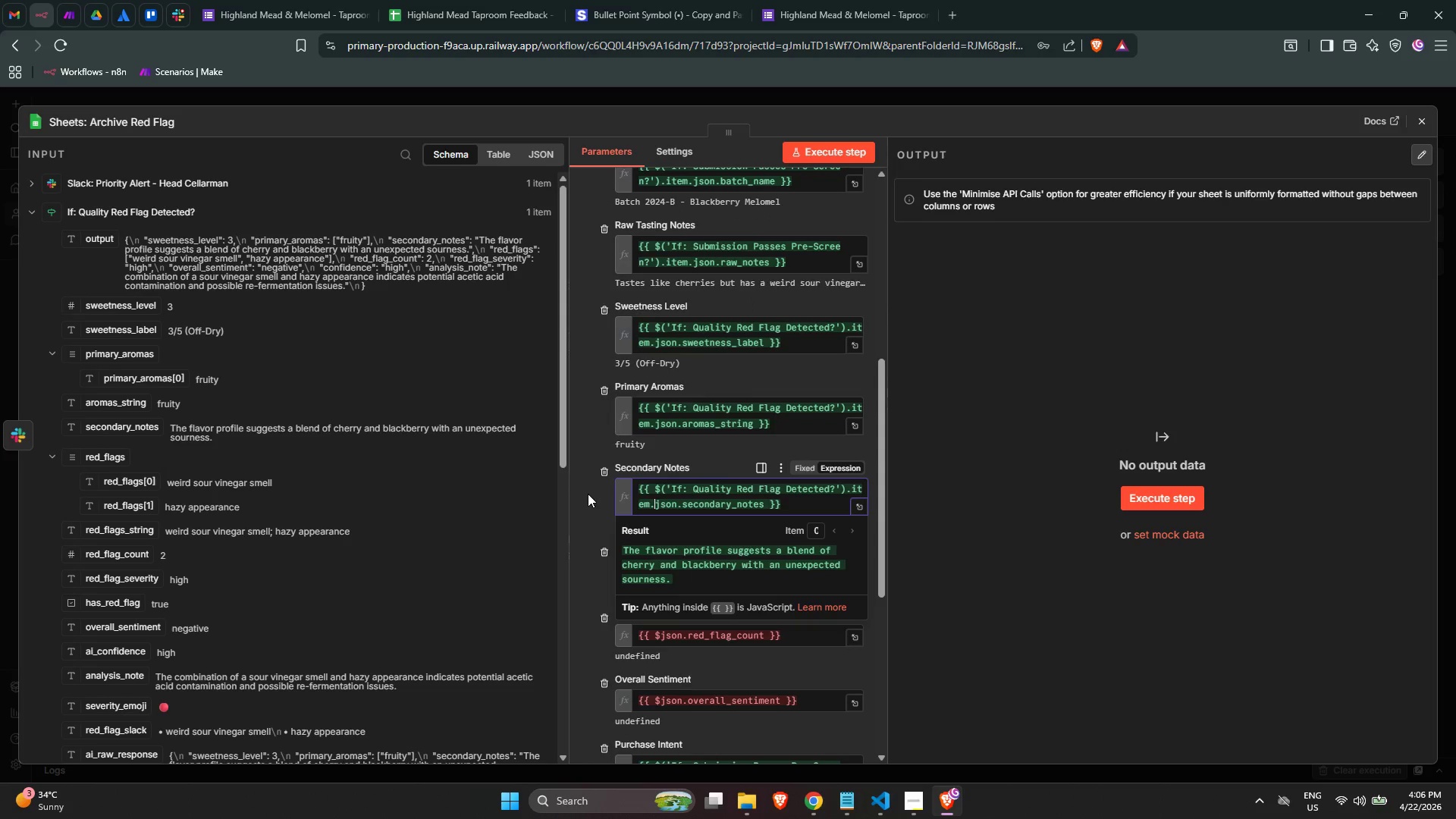 
scroll: coordinate [686, 487], scroll_direction: down, amount: 3.0
 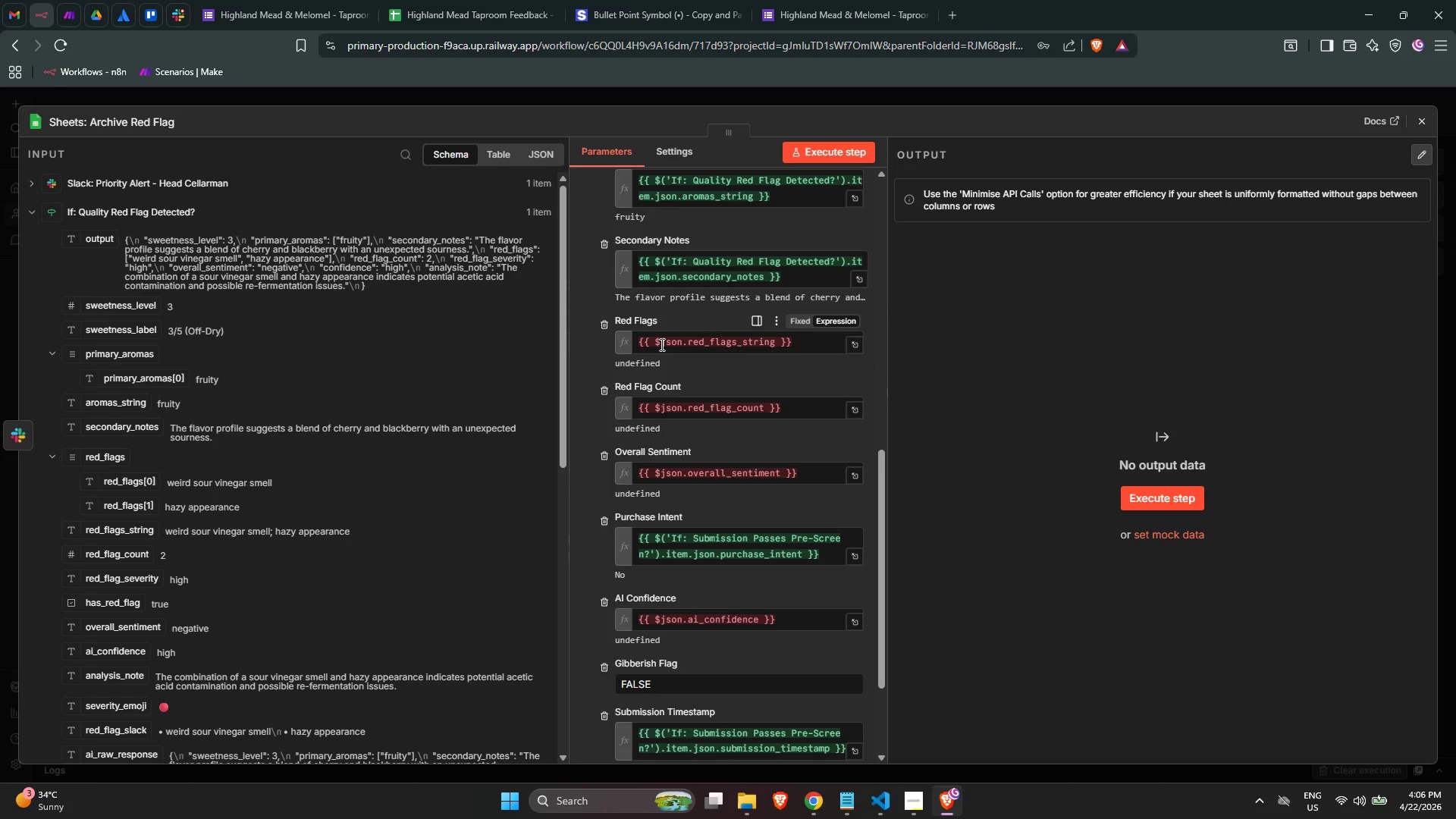 
left_click([660, 344])
 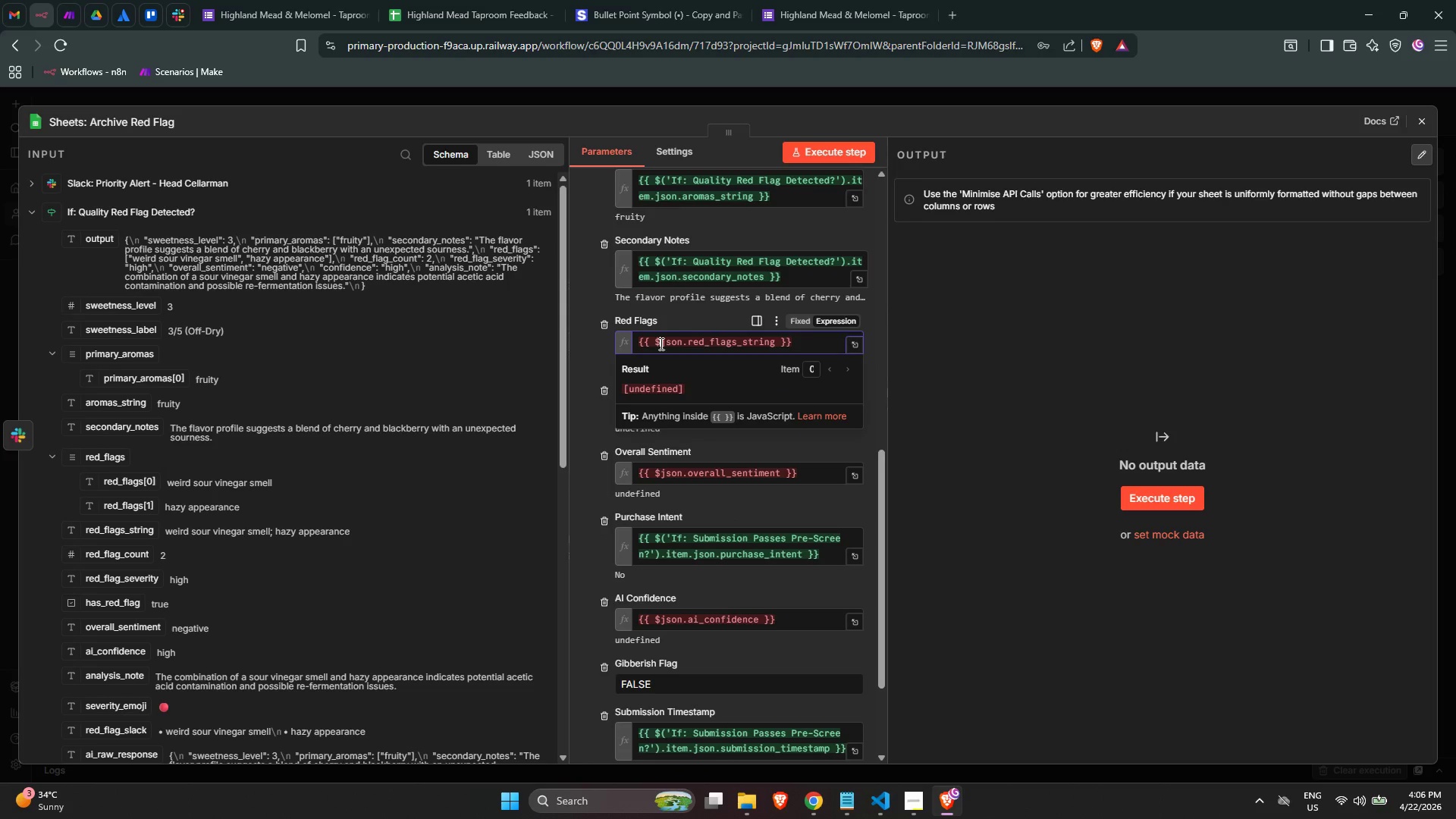 
key(Control+ControlLeft)
 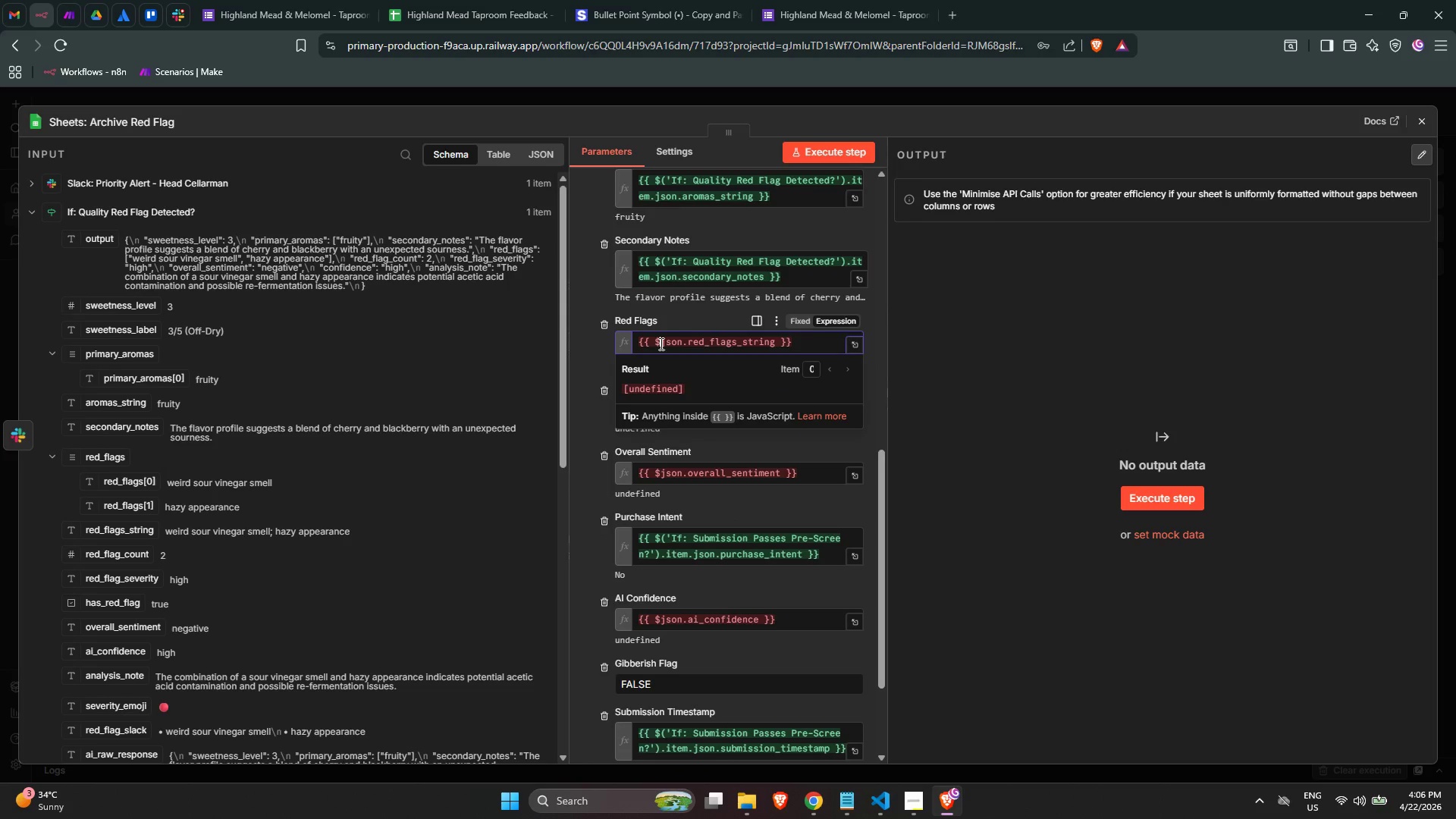 
key(Control+V)
 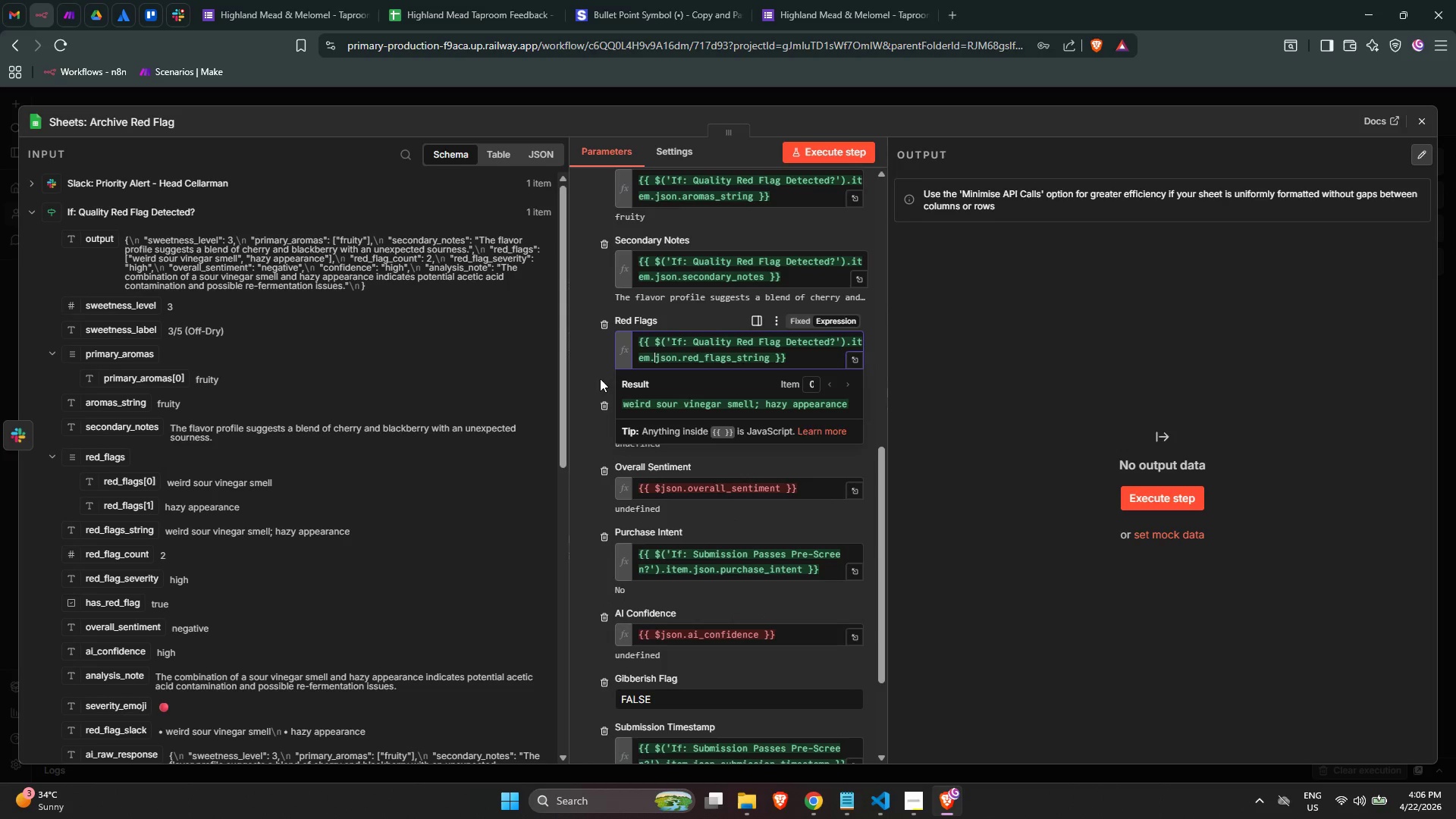 
left_click([595, 372])
 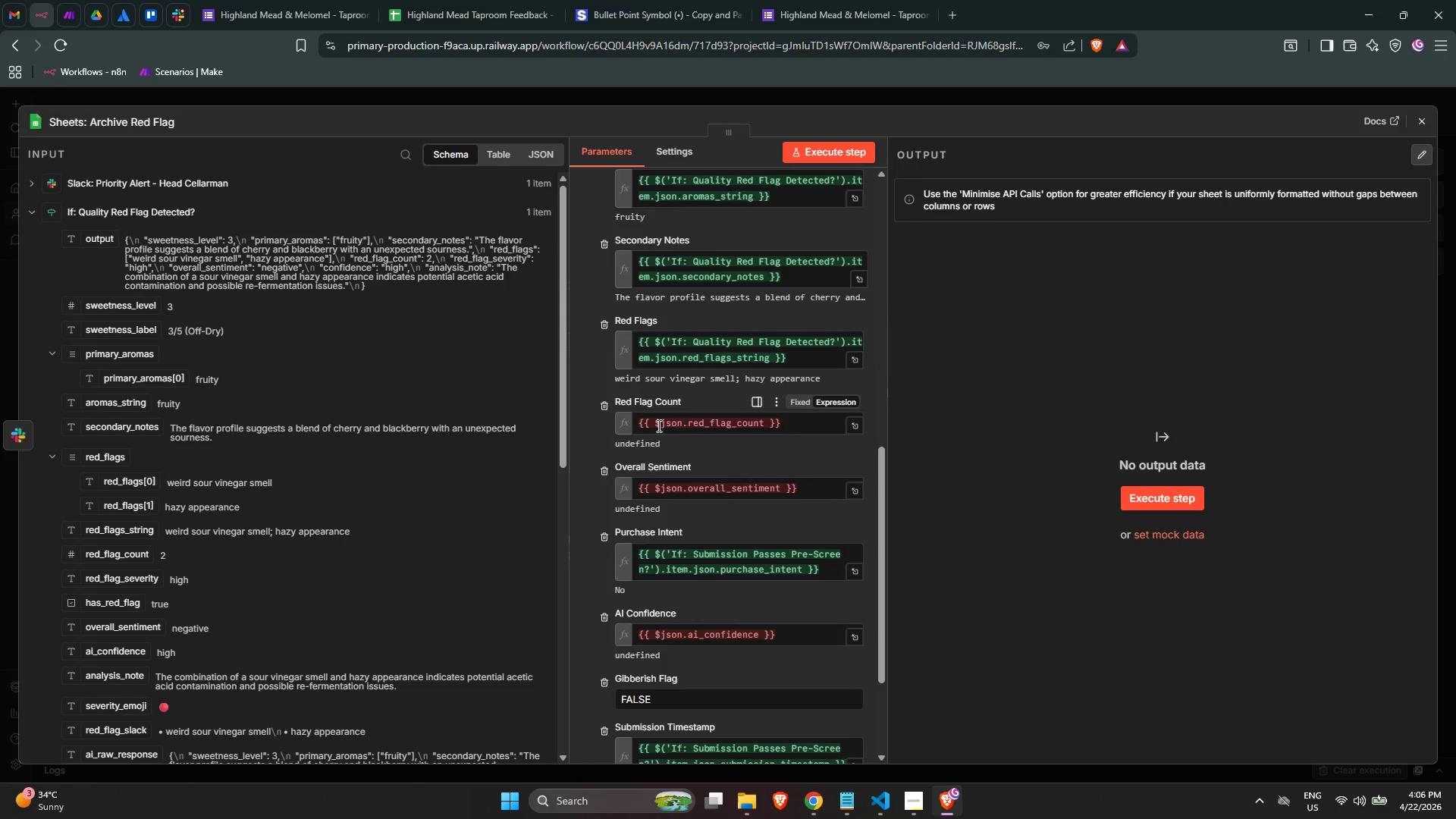 
left_click([657, 425])
 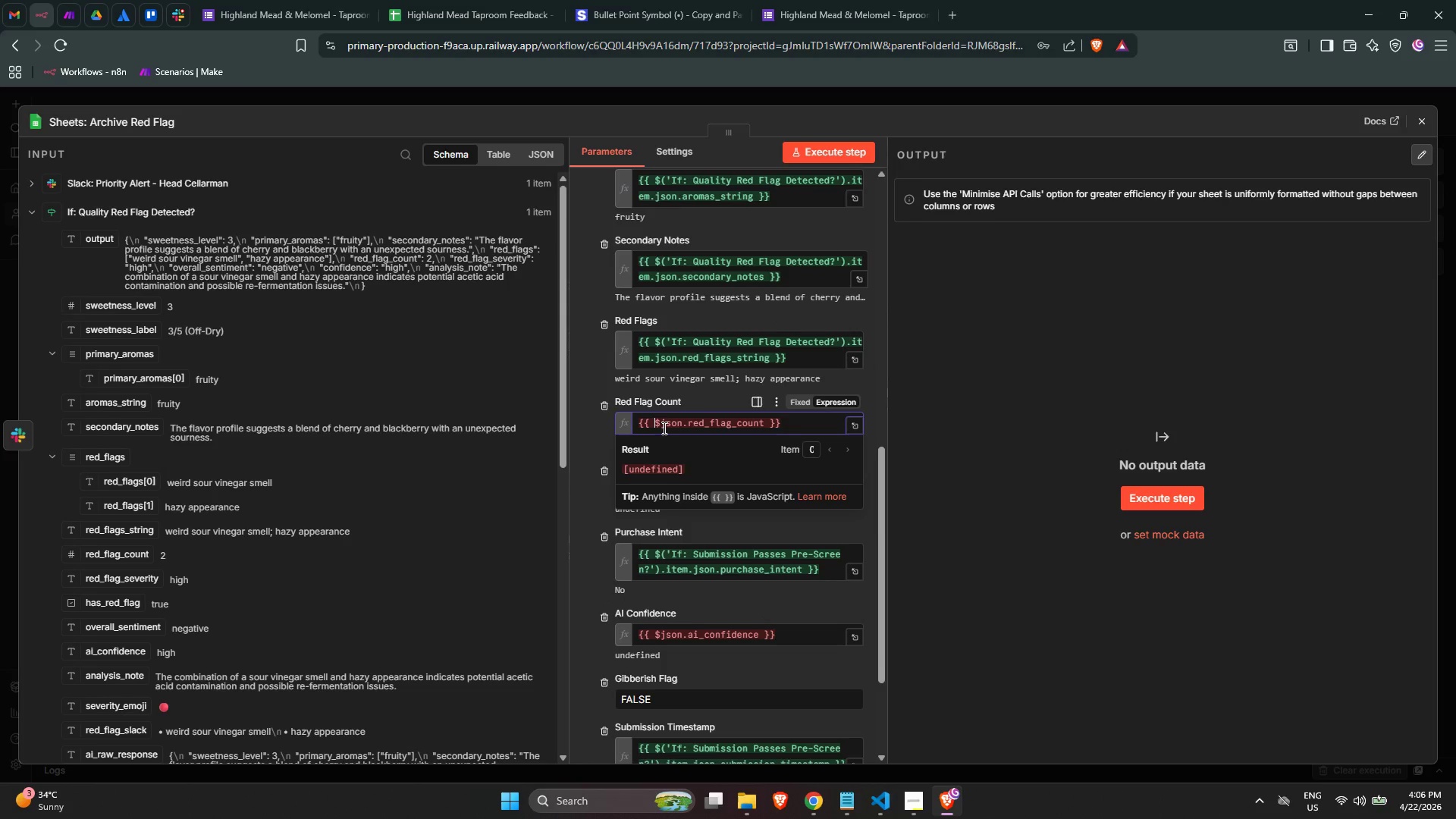 
key(Control+ControlLeft)
 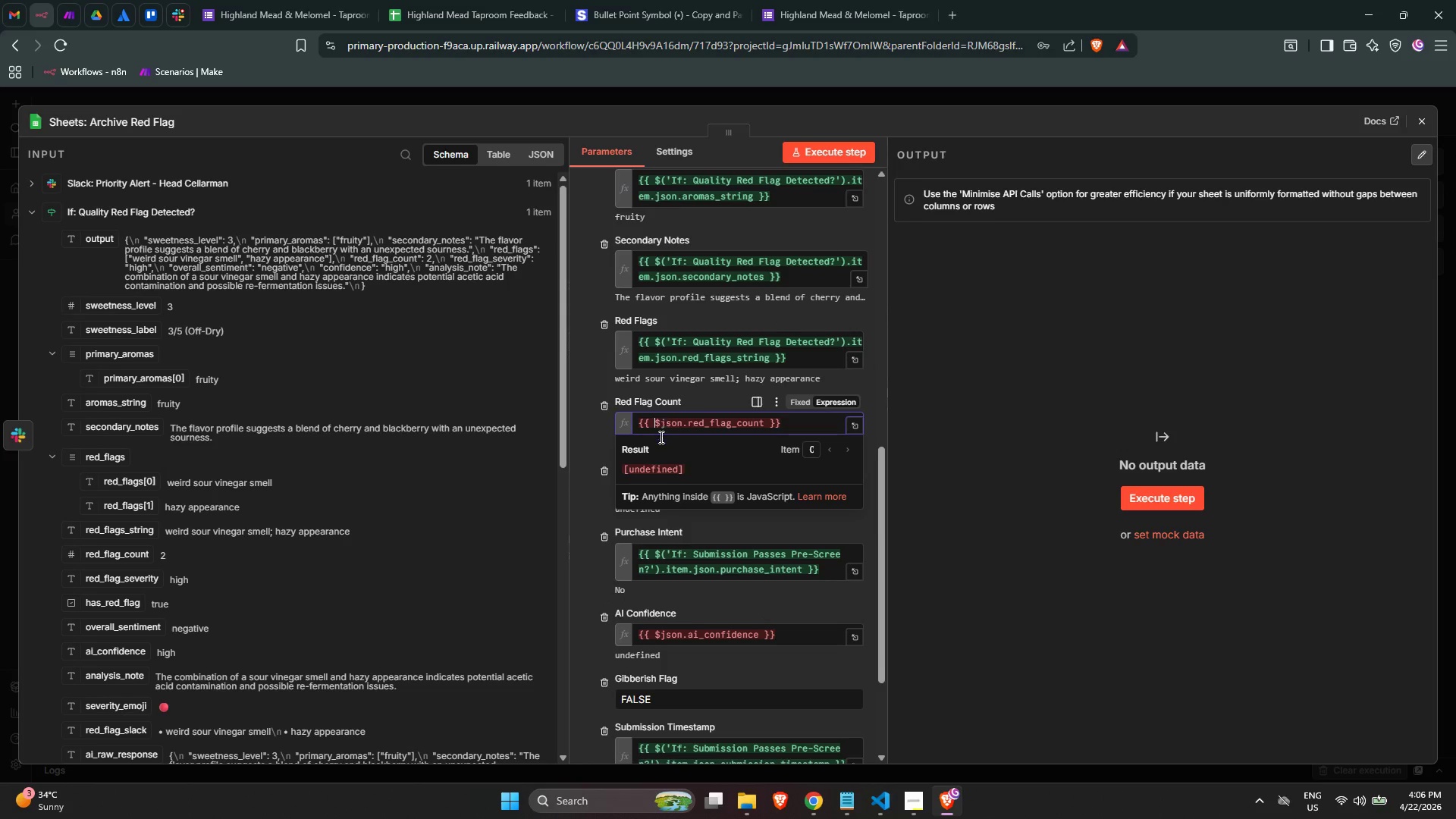 
key(Control+V)
 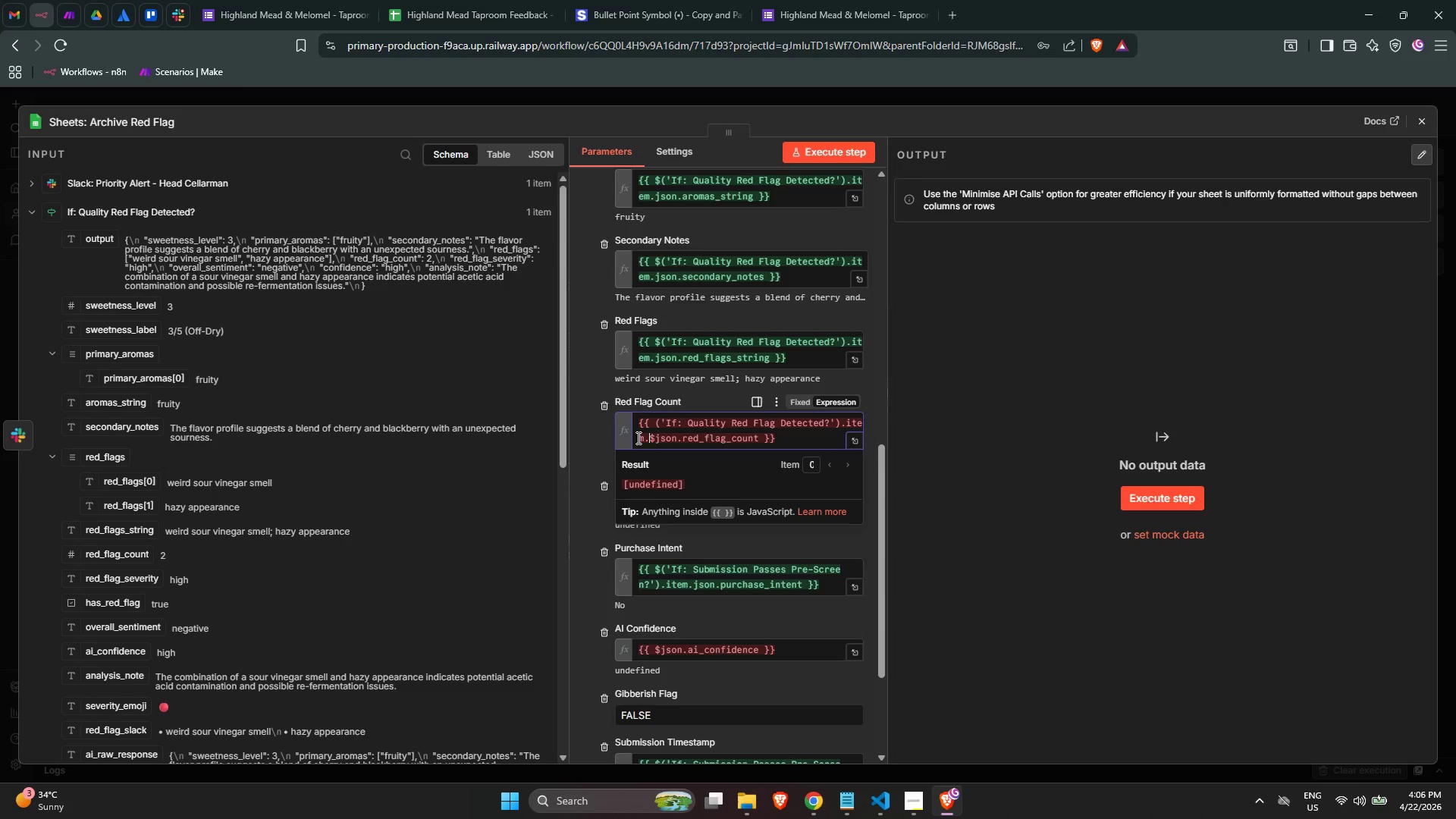 
key(Control+ControlLeft)
 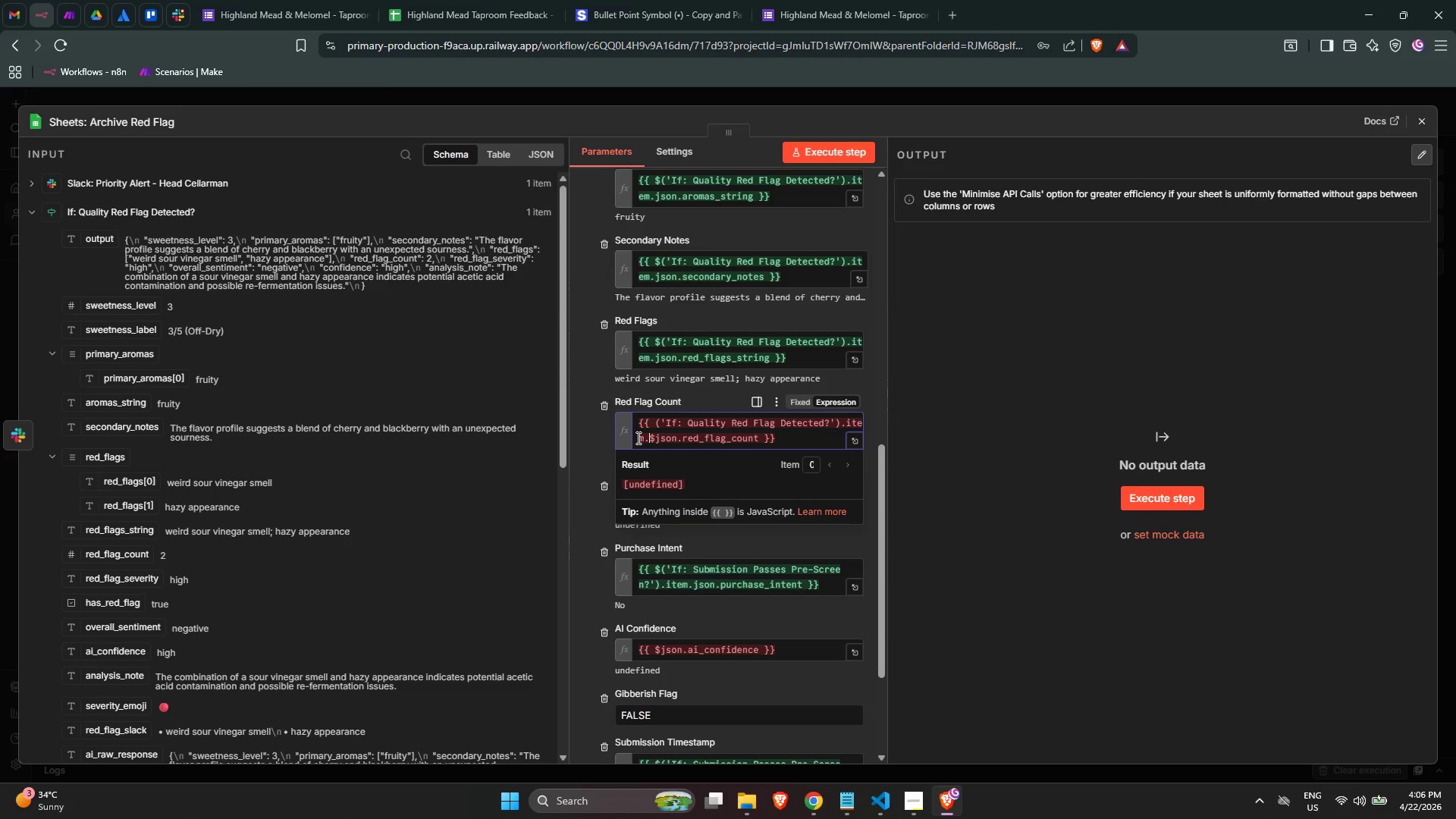 
key(Control+Z)
 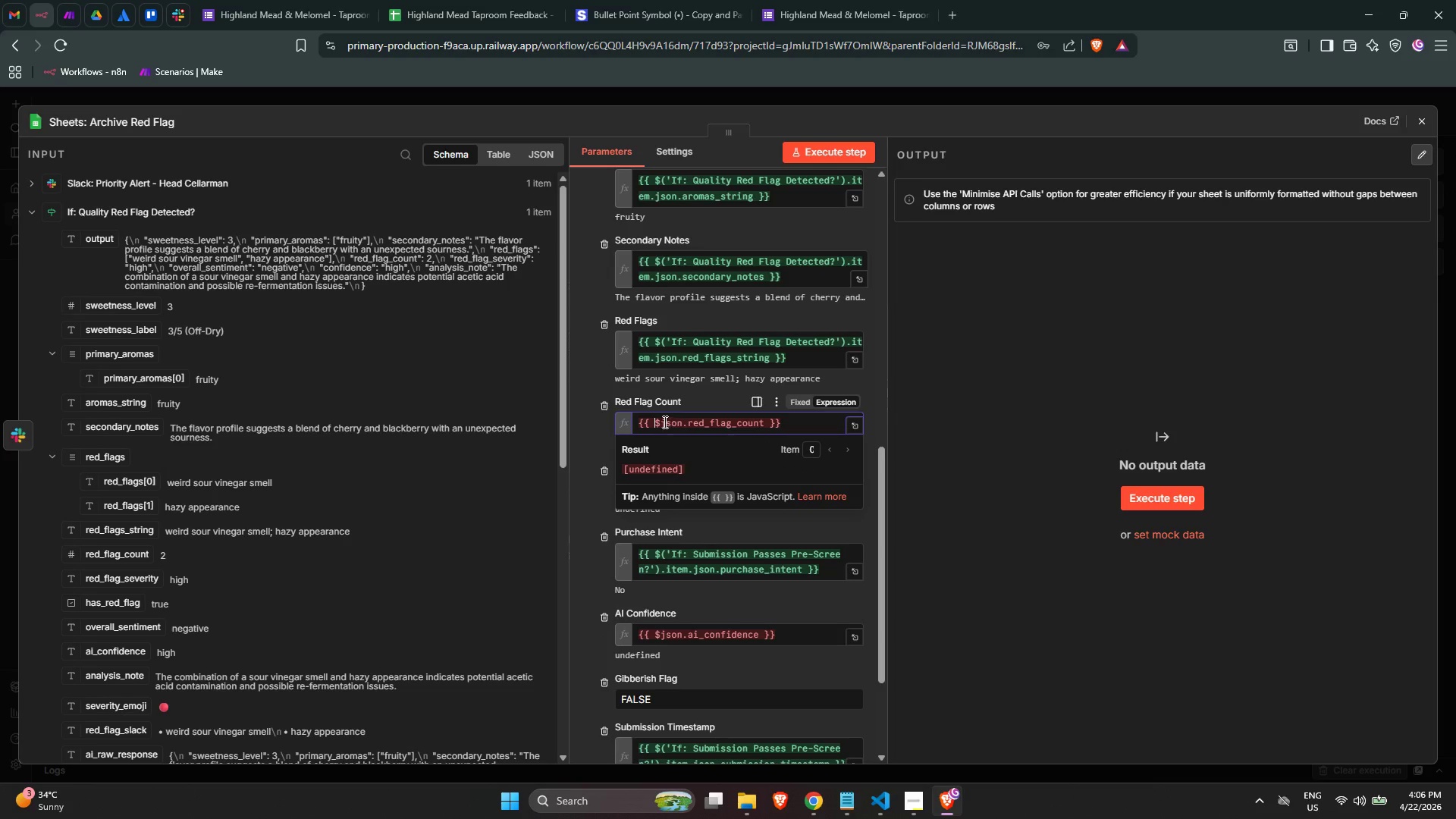 
left_click([661, 422])
 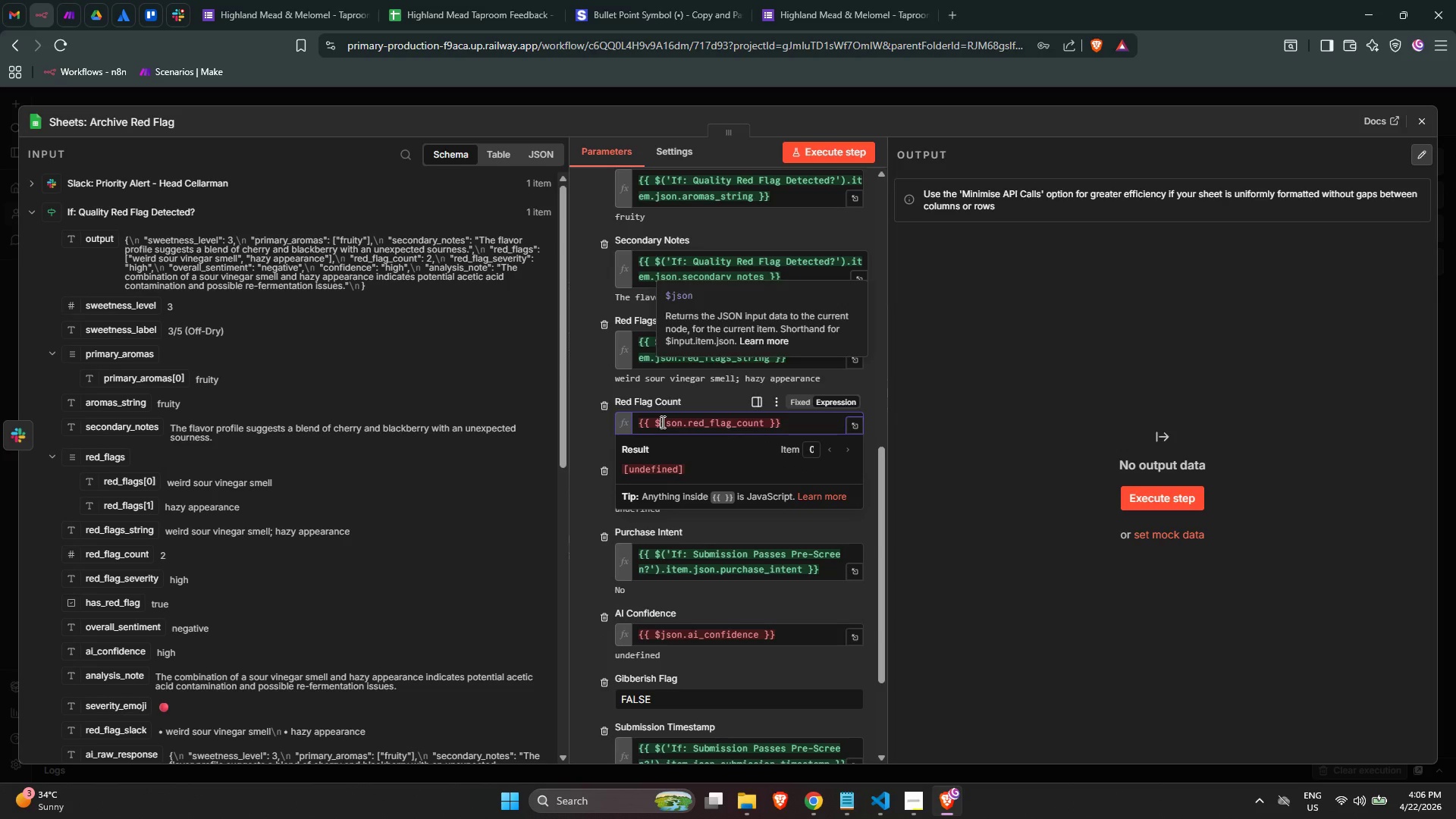 
key(Control+ControlLeft)
 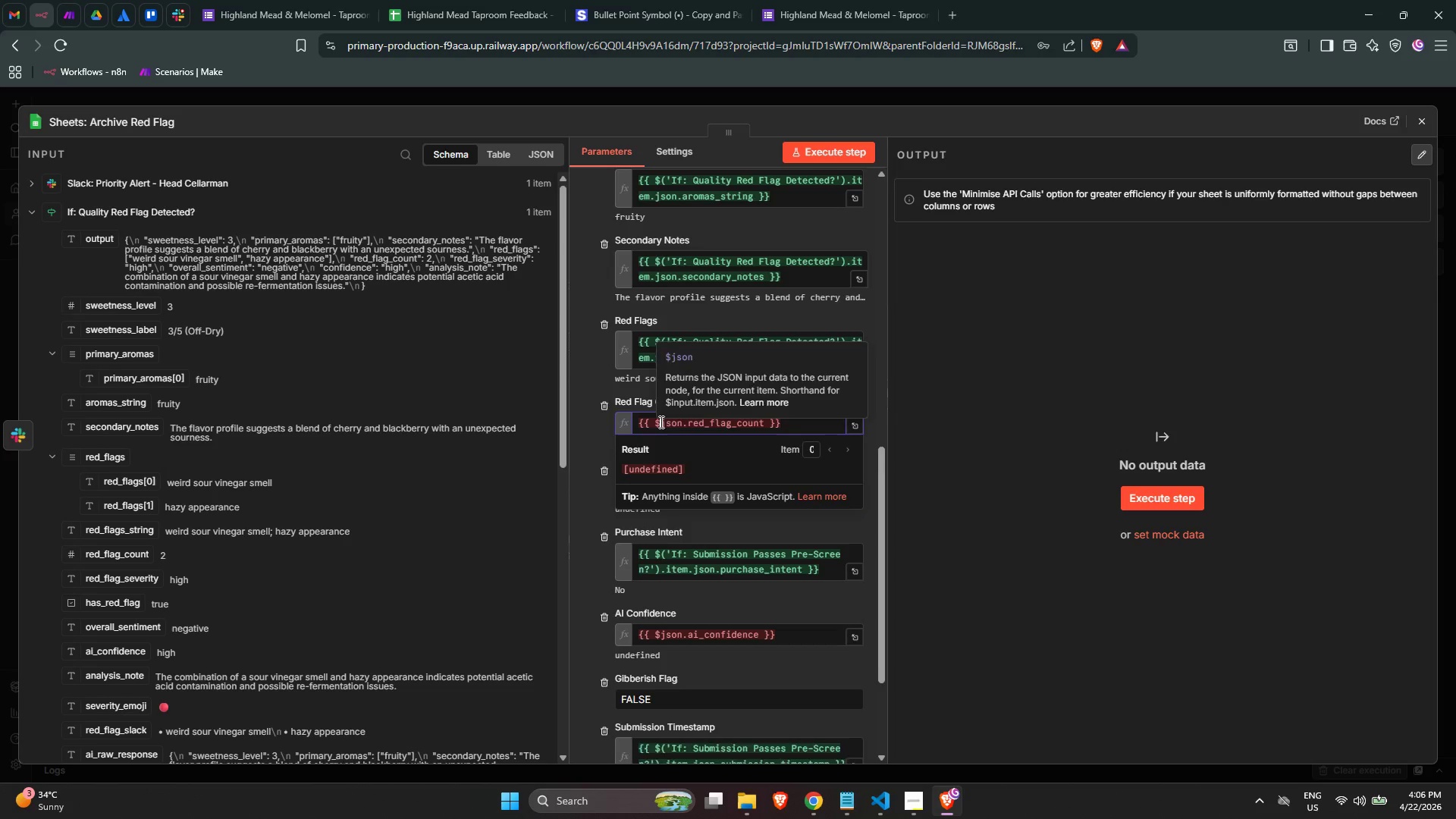 
key(Control+V)
 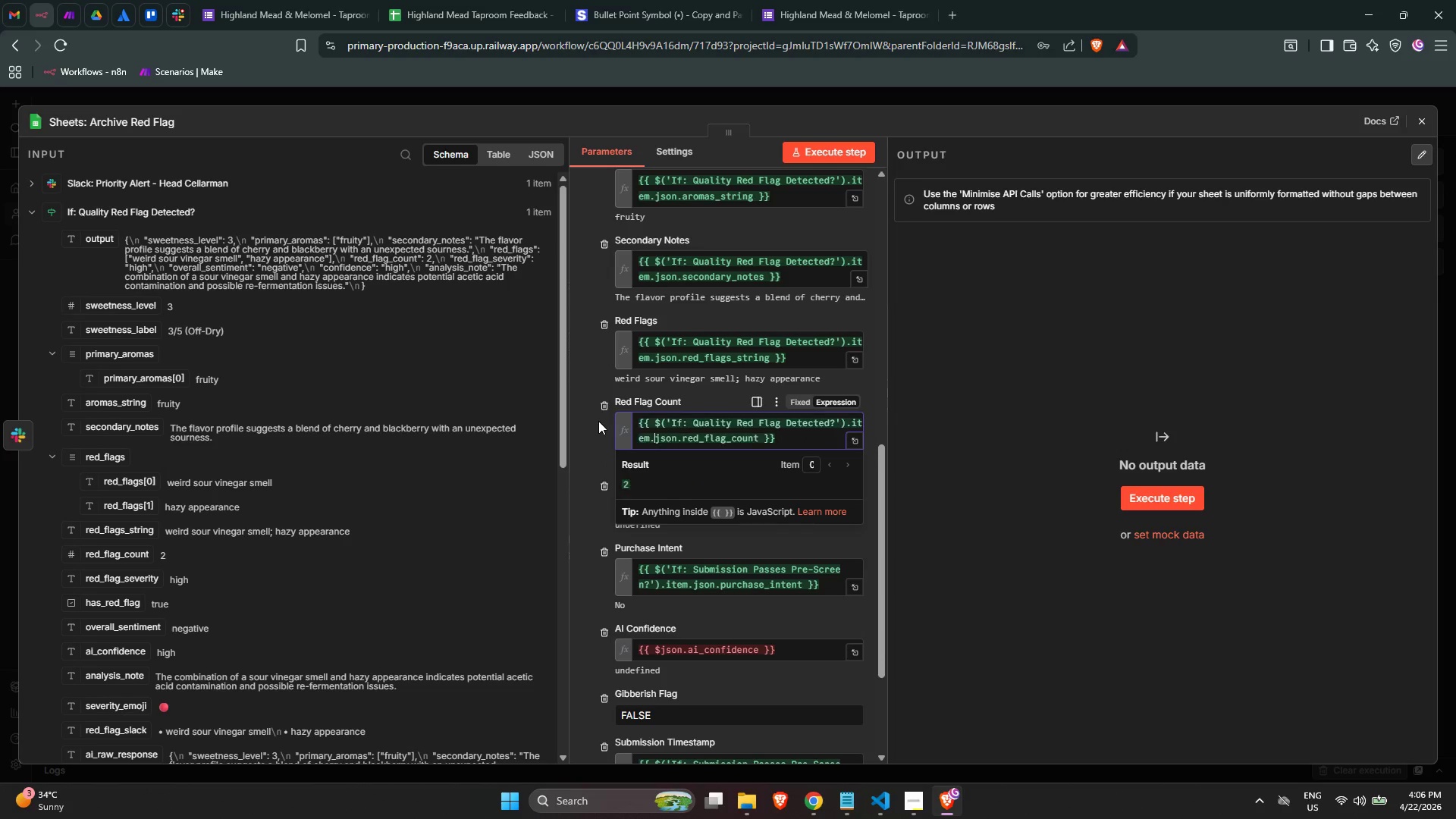 
left_click([598, 422])
 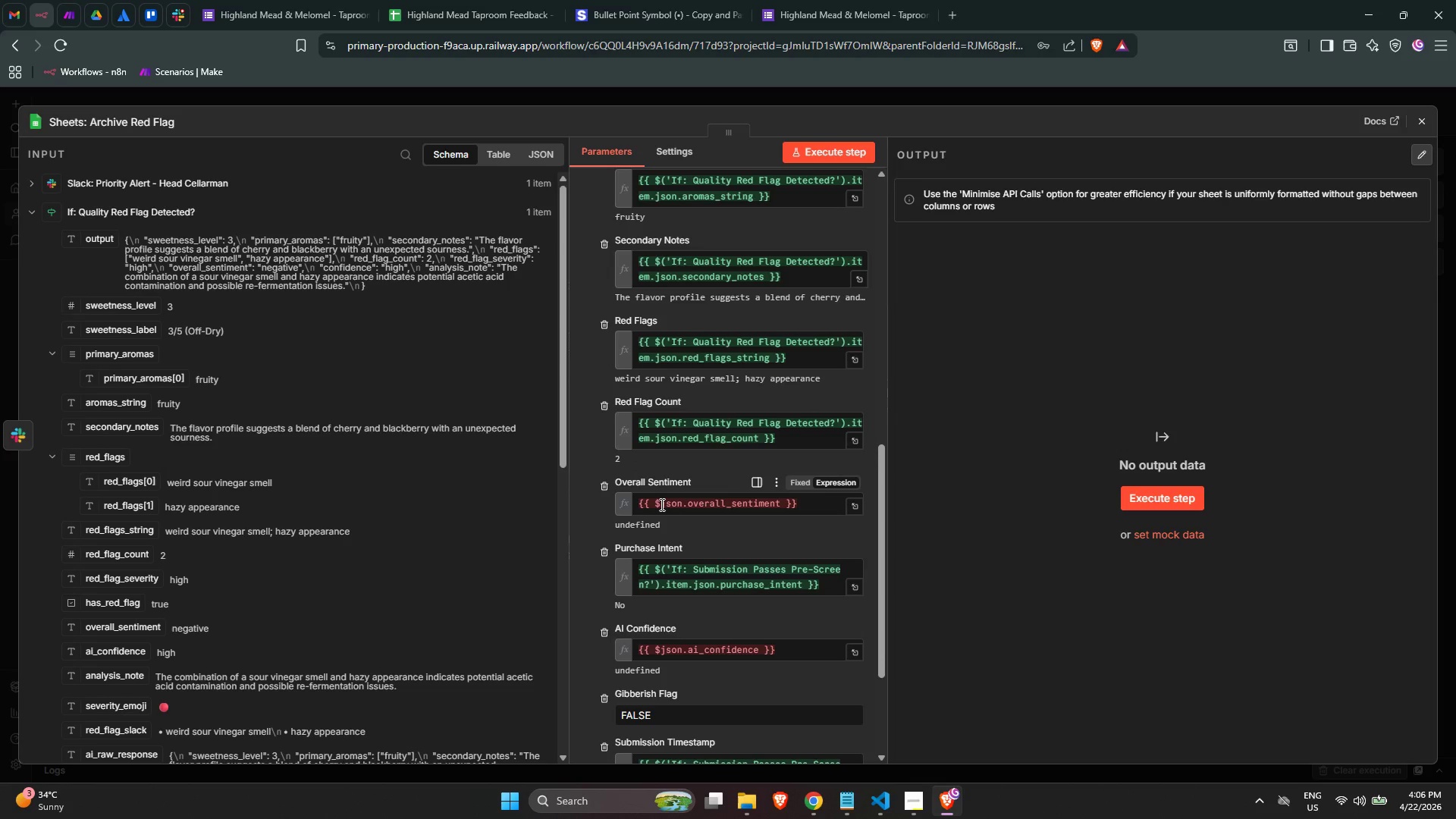 
left_click([661, 504])
 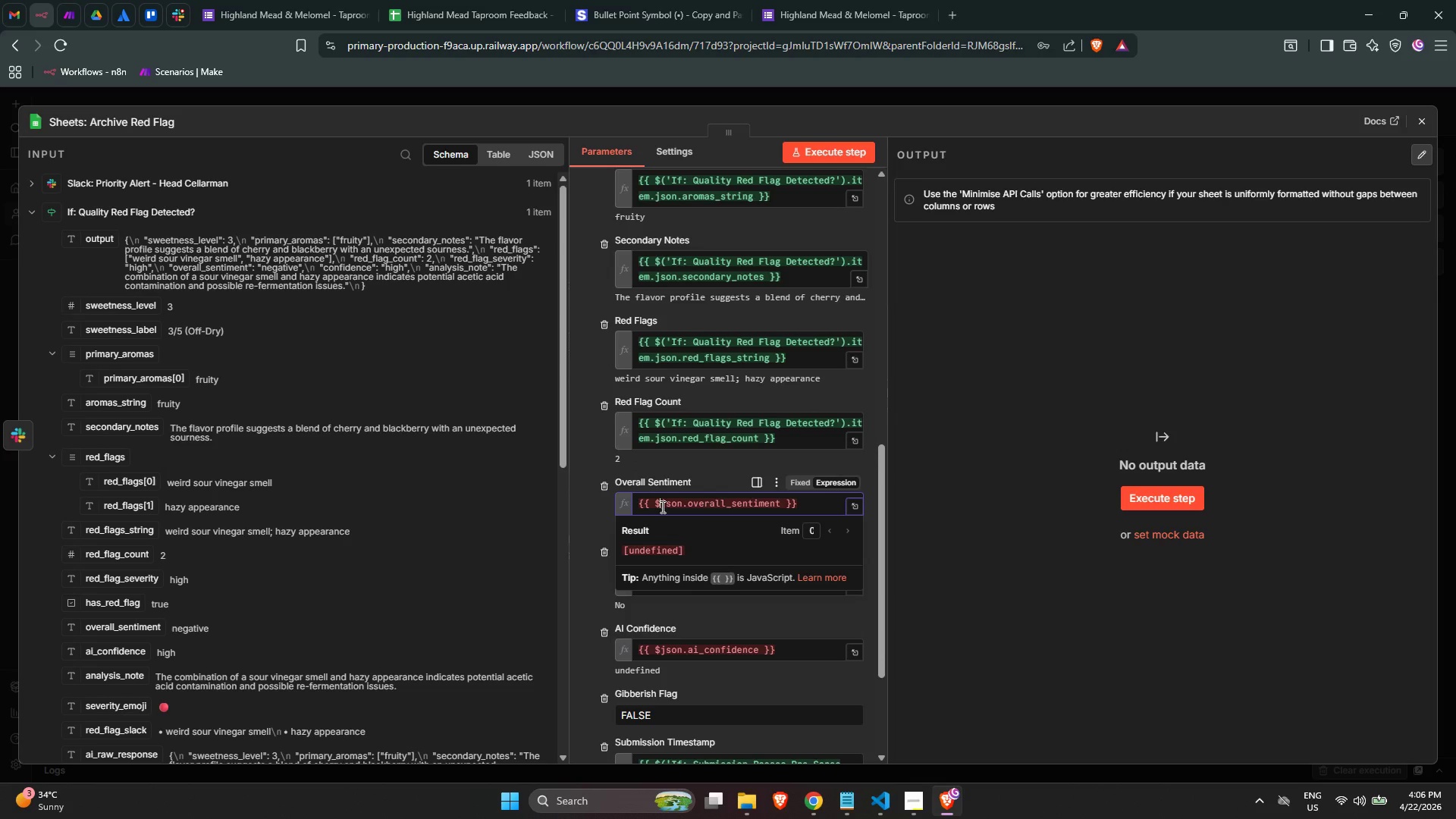 
key(Control+ControlLeft)
 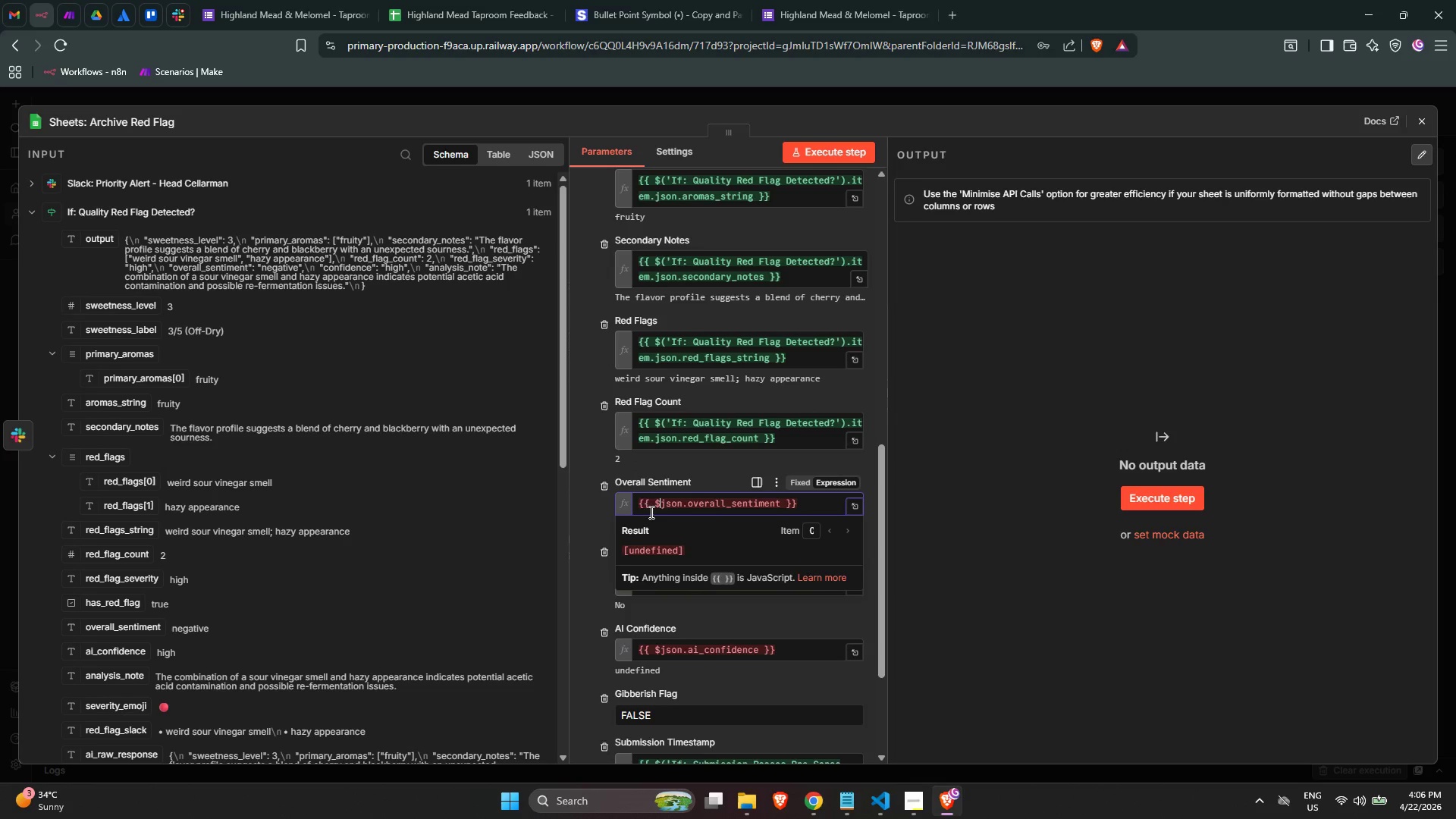 
key(Control+V)
 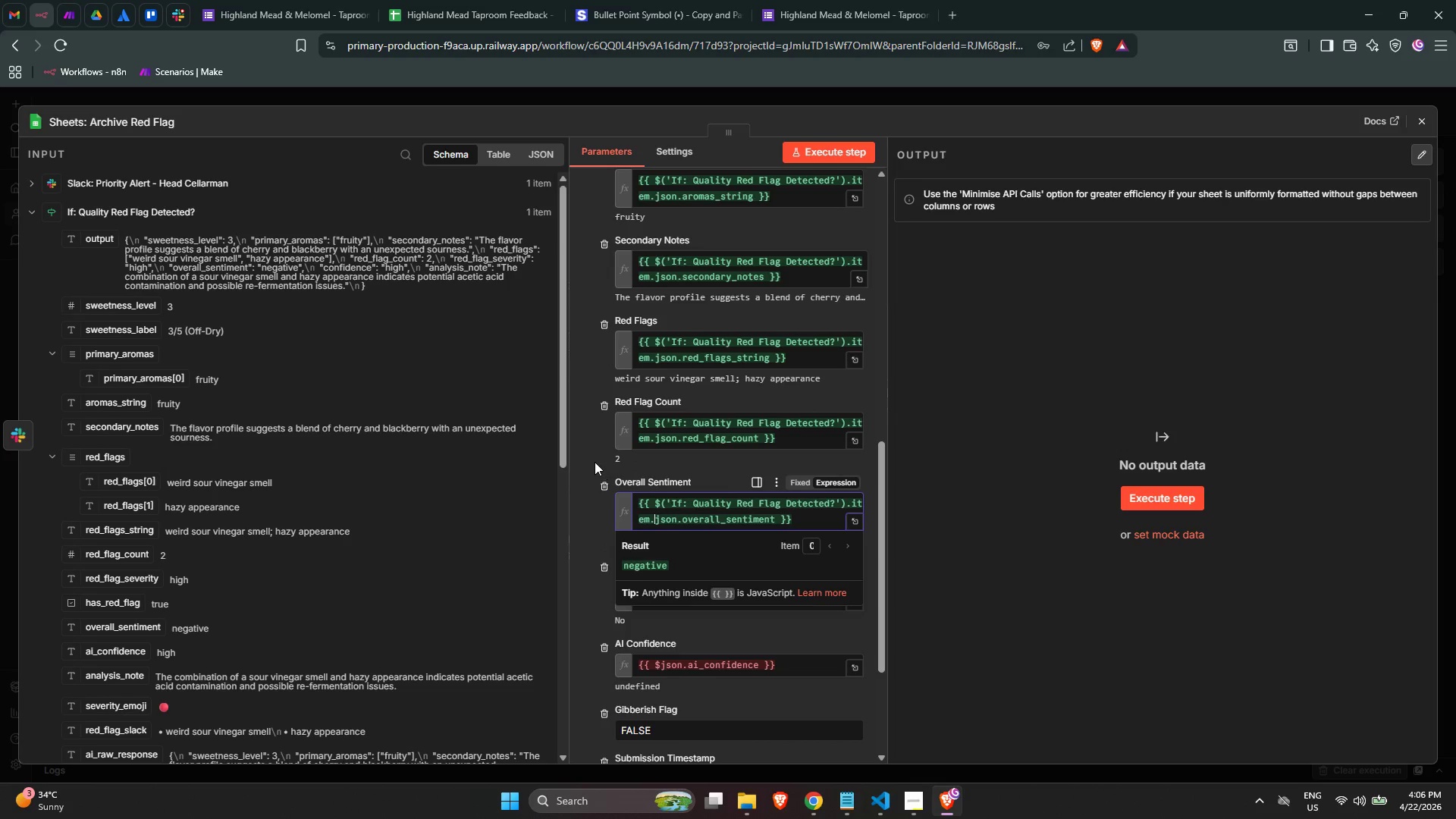 
left_click([596, 451])
 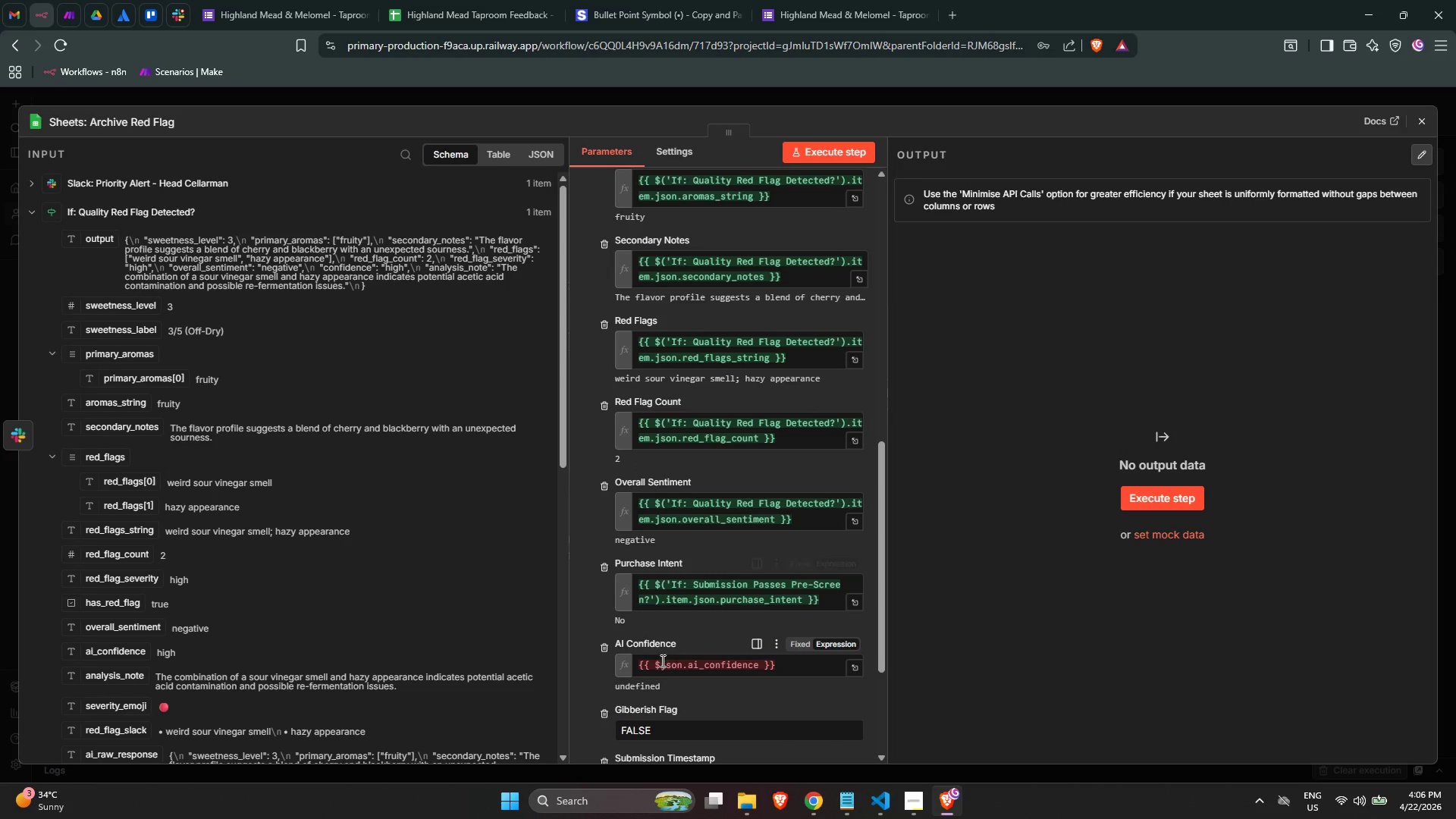 
left_click([659, 664])
 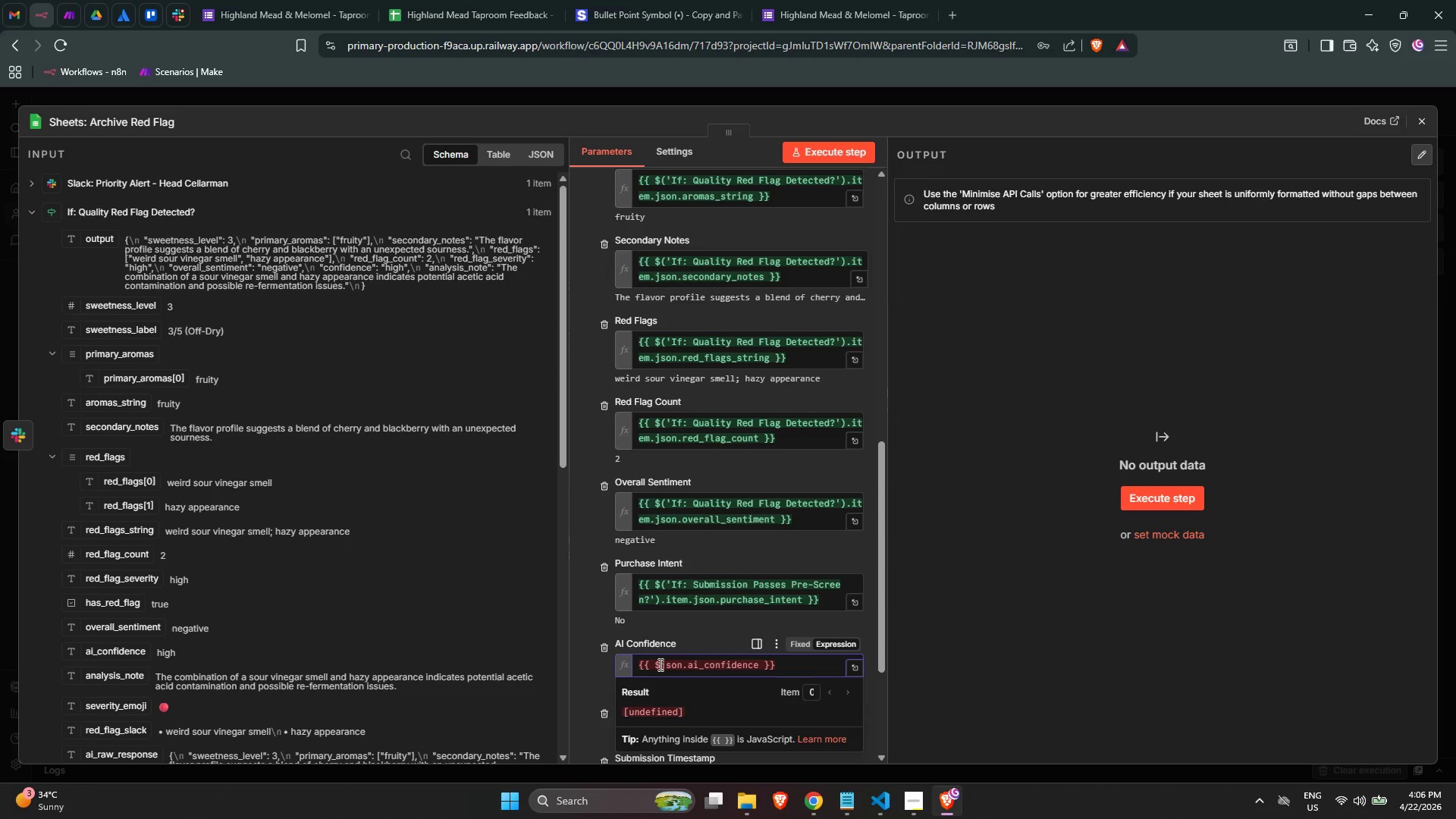 
key(Control+ControlLeft)
 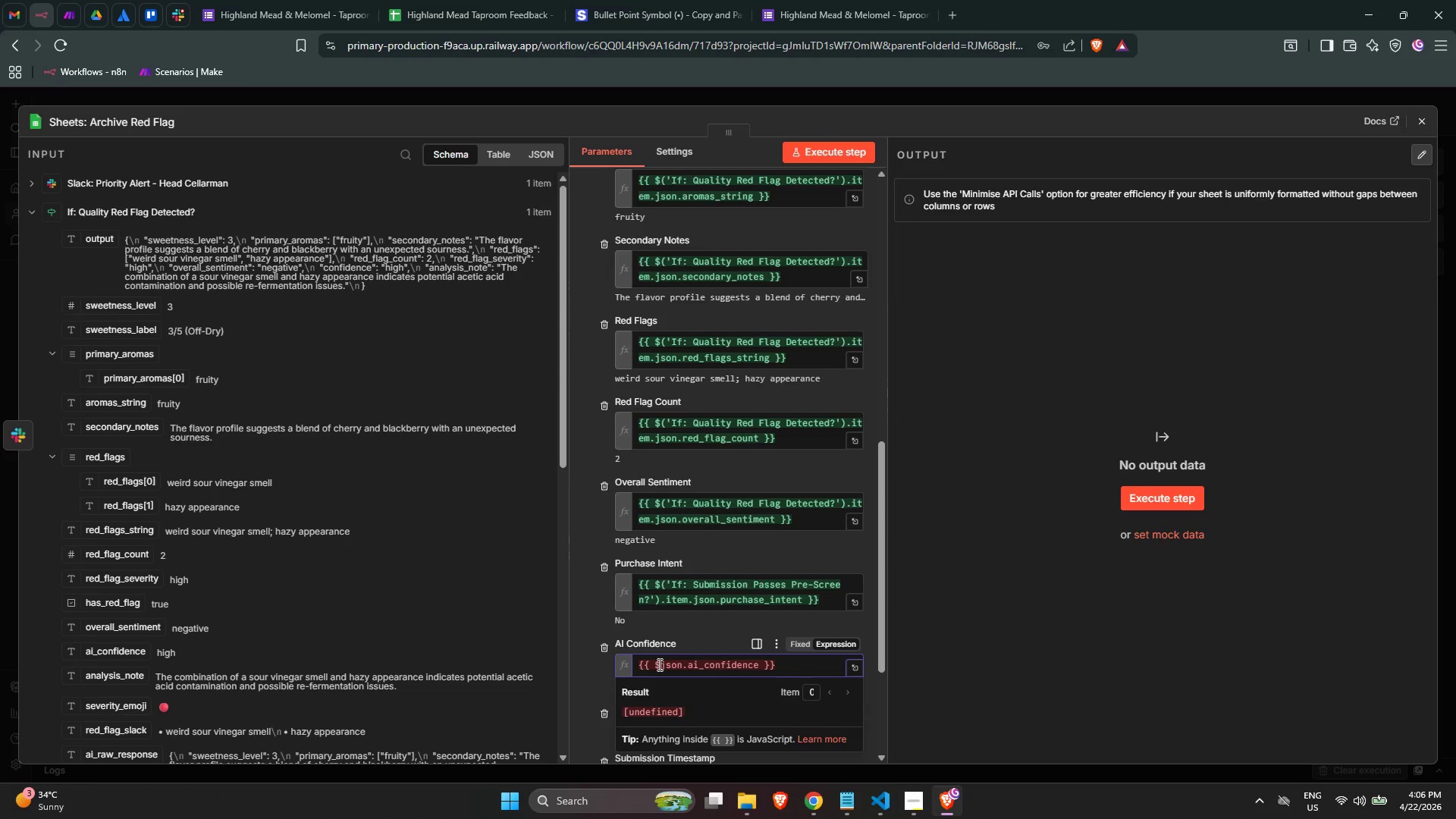 
key(Control+V)
 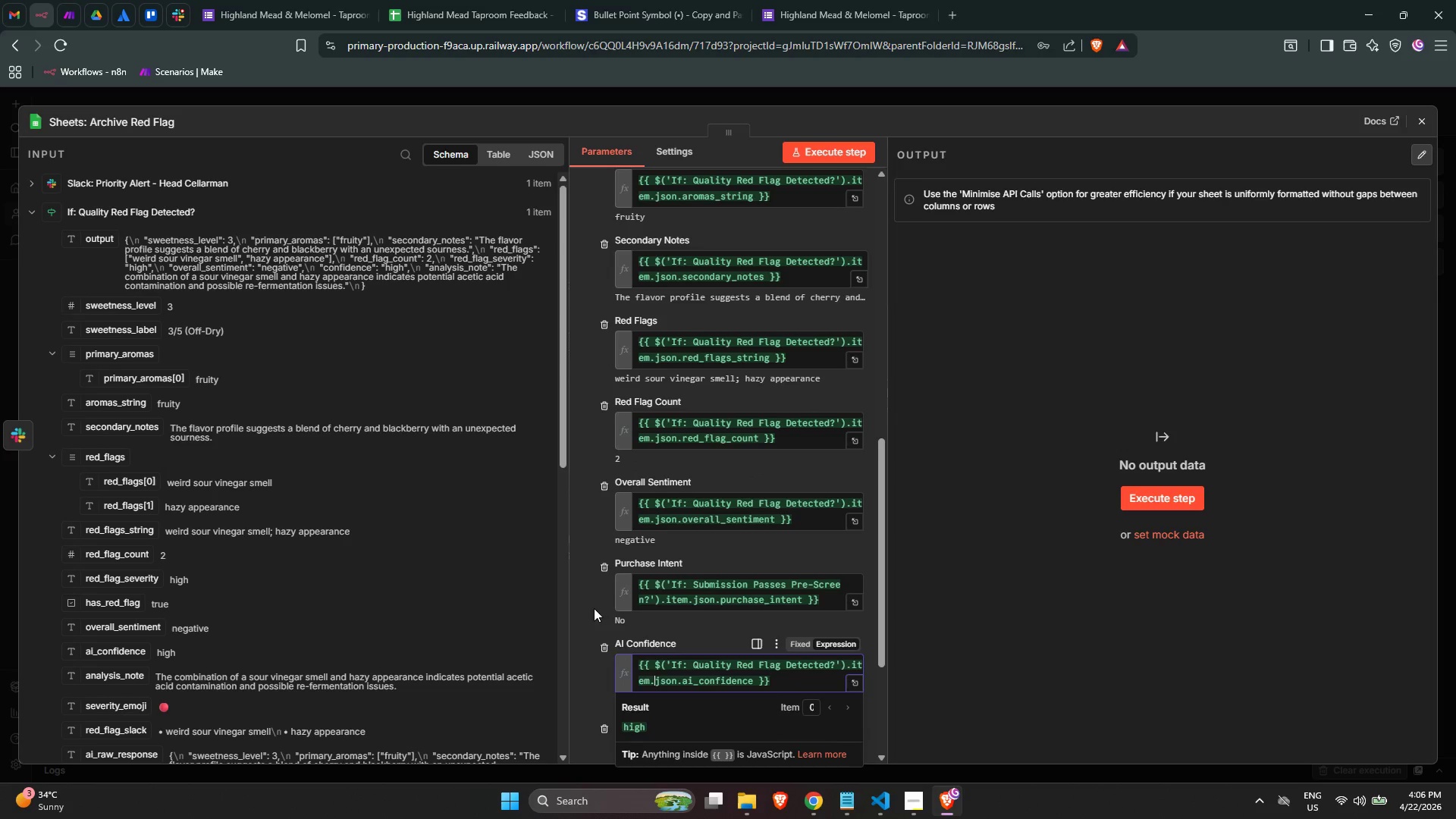 
scroll: coordinate [665, 583], scroll_direction: down, amount: 3.0
 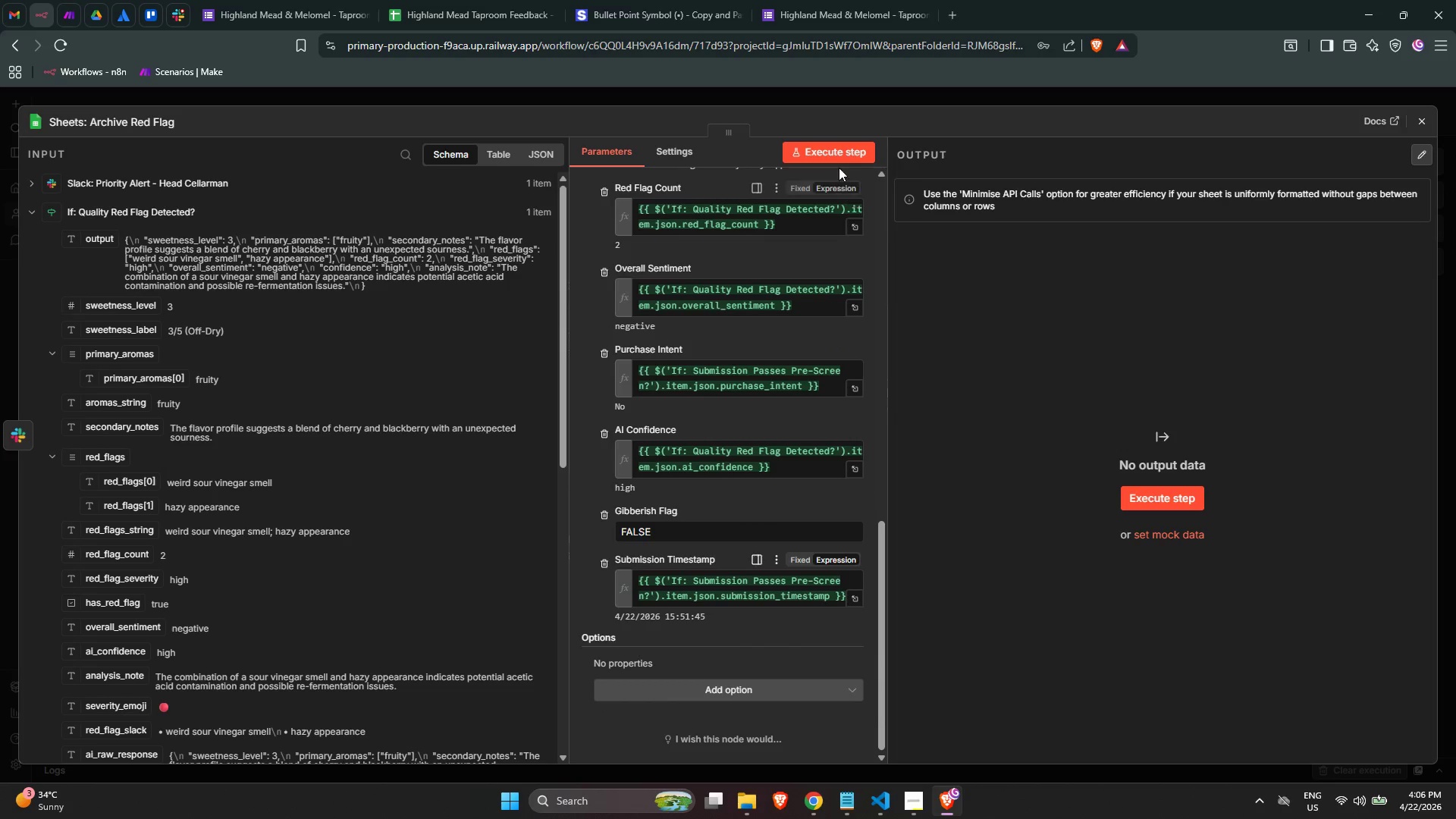 
left_click([829, 158])
 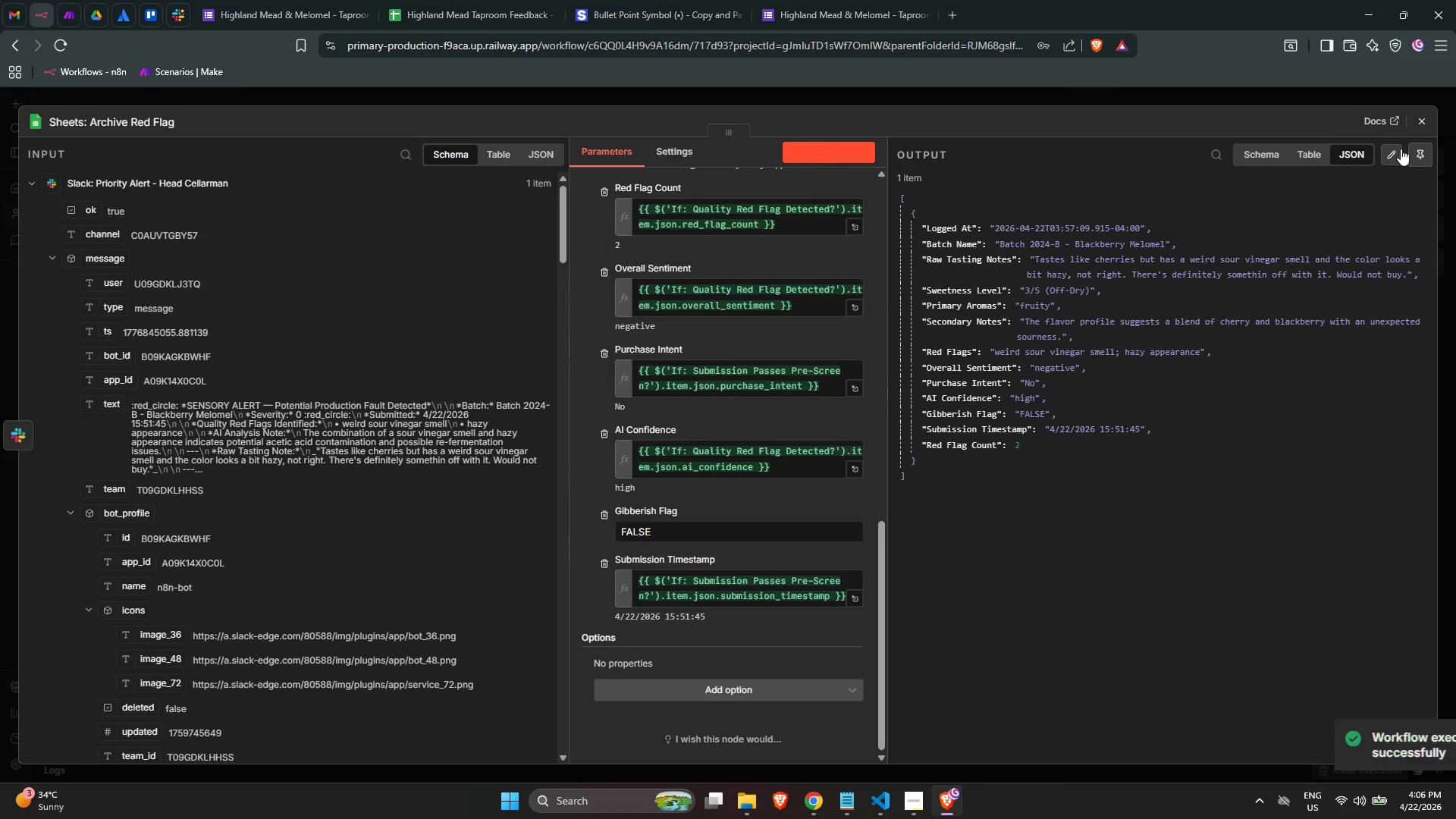 
left_click([485, 0])
 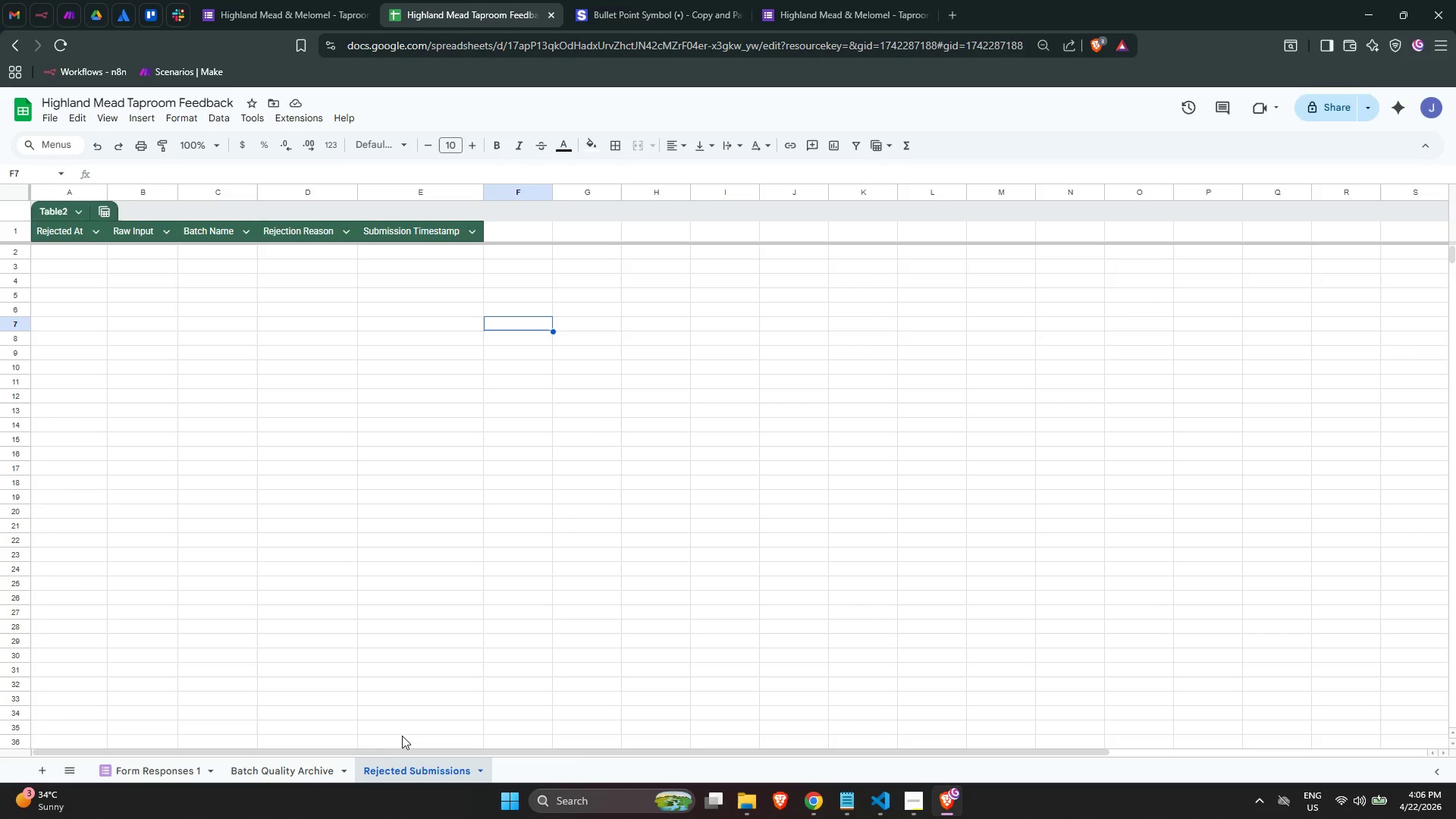 
left_click([315, 770])
 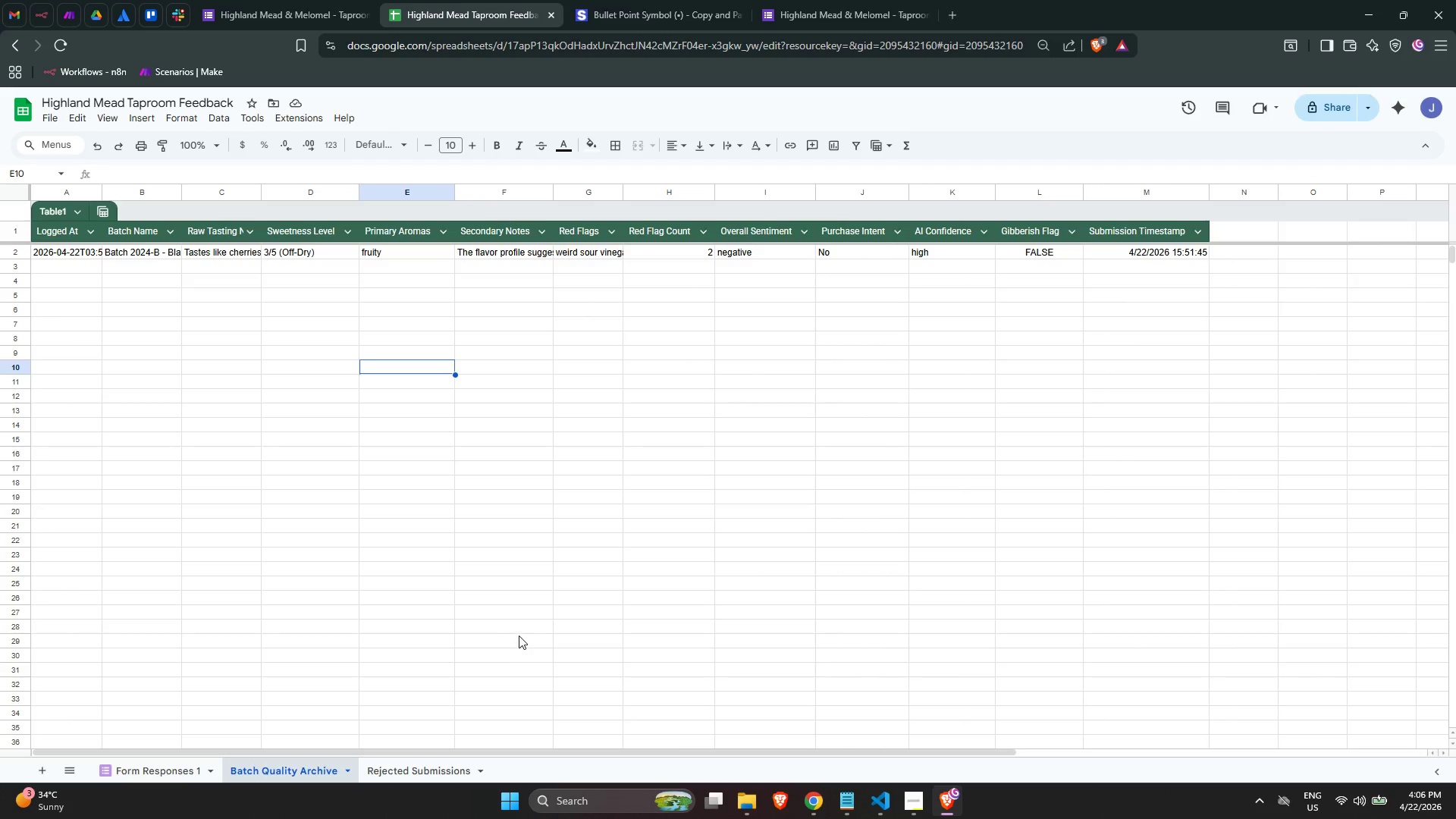 
left_click([530, 574])
 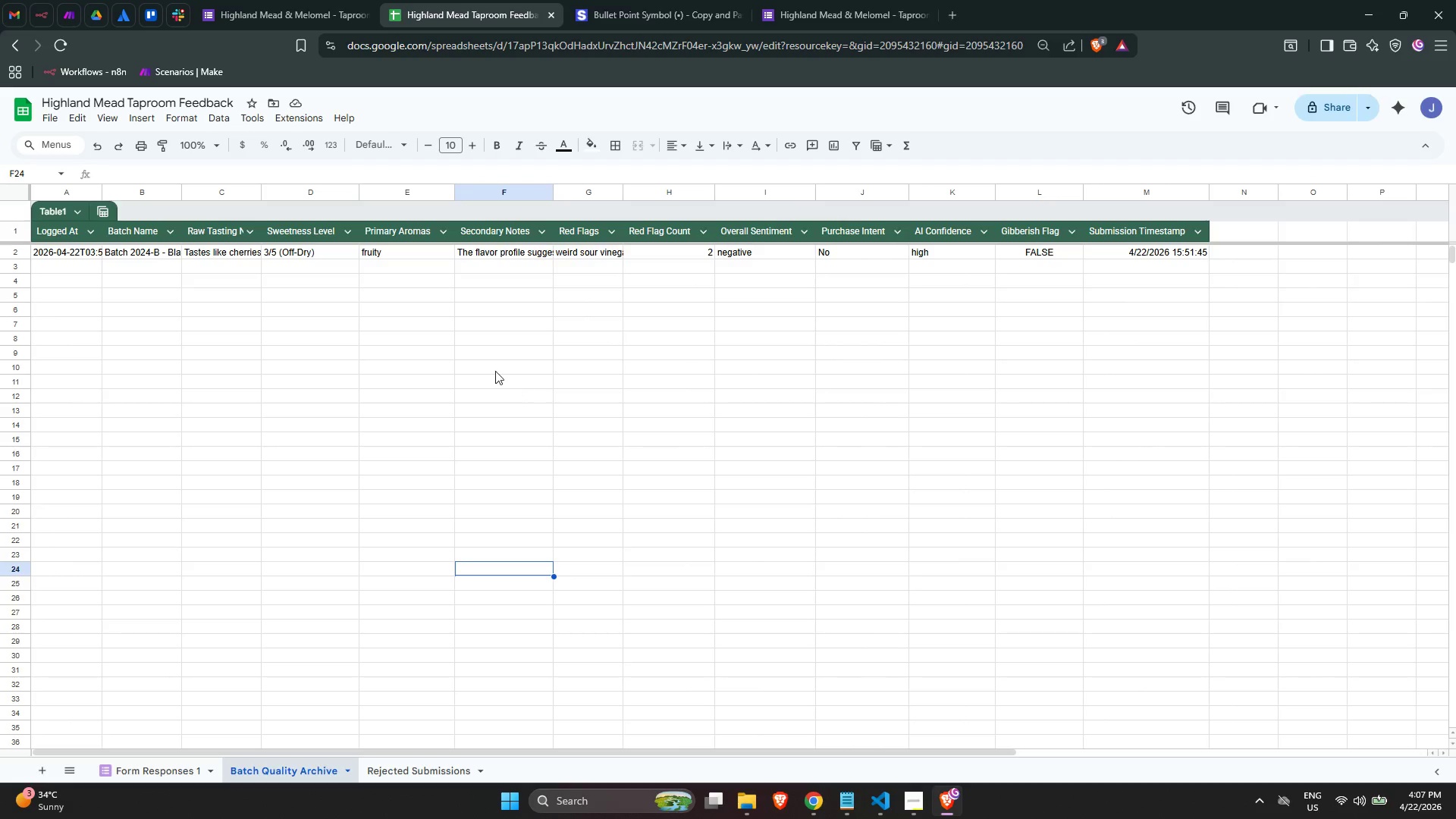 
scroll: coordinate [106, 276], scroll_direction: up, amount: 3.0
 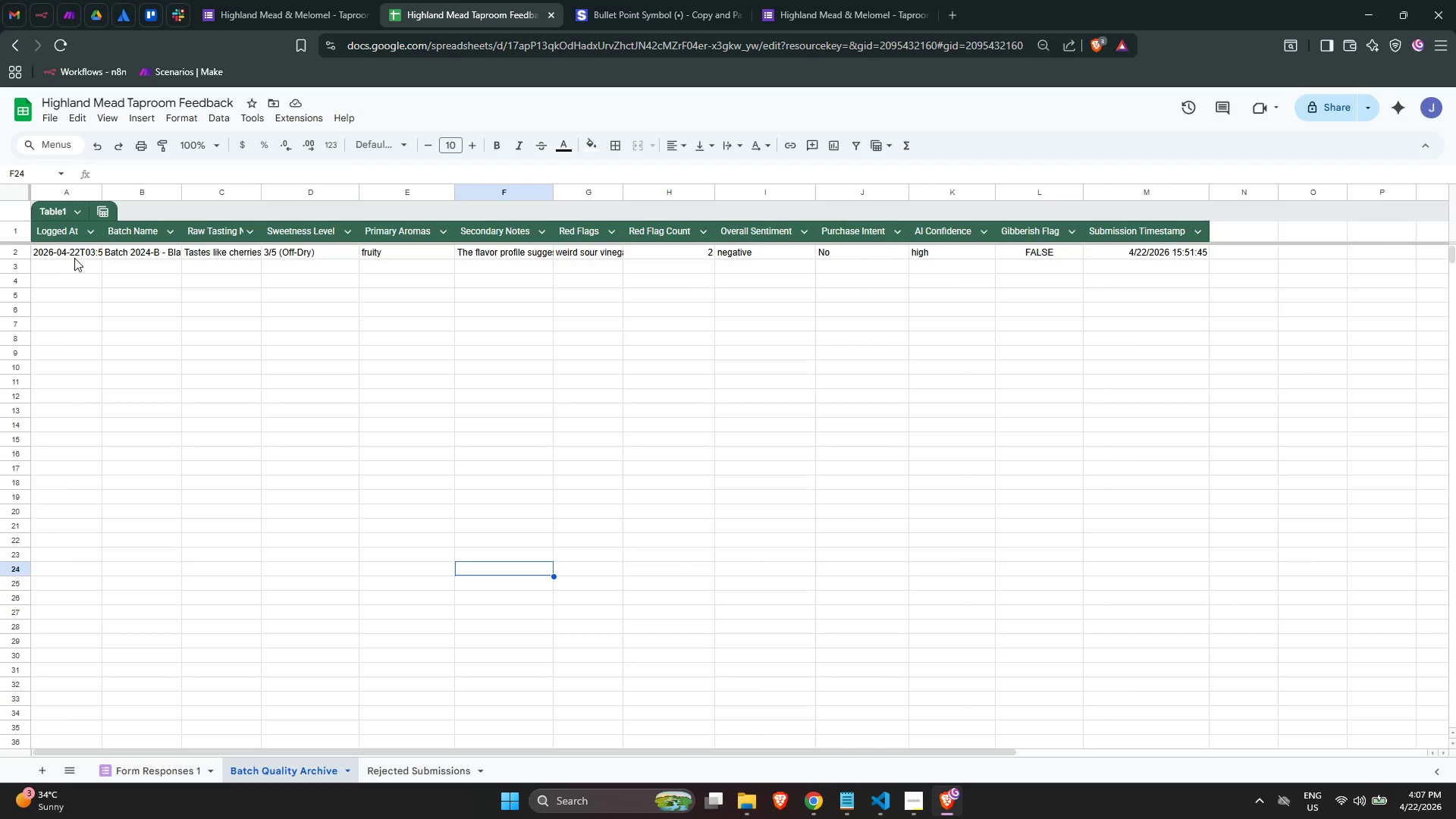 
left_click([71, 256])
 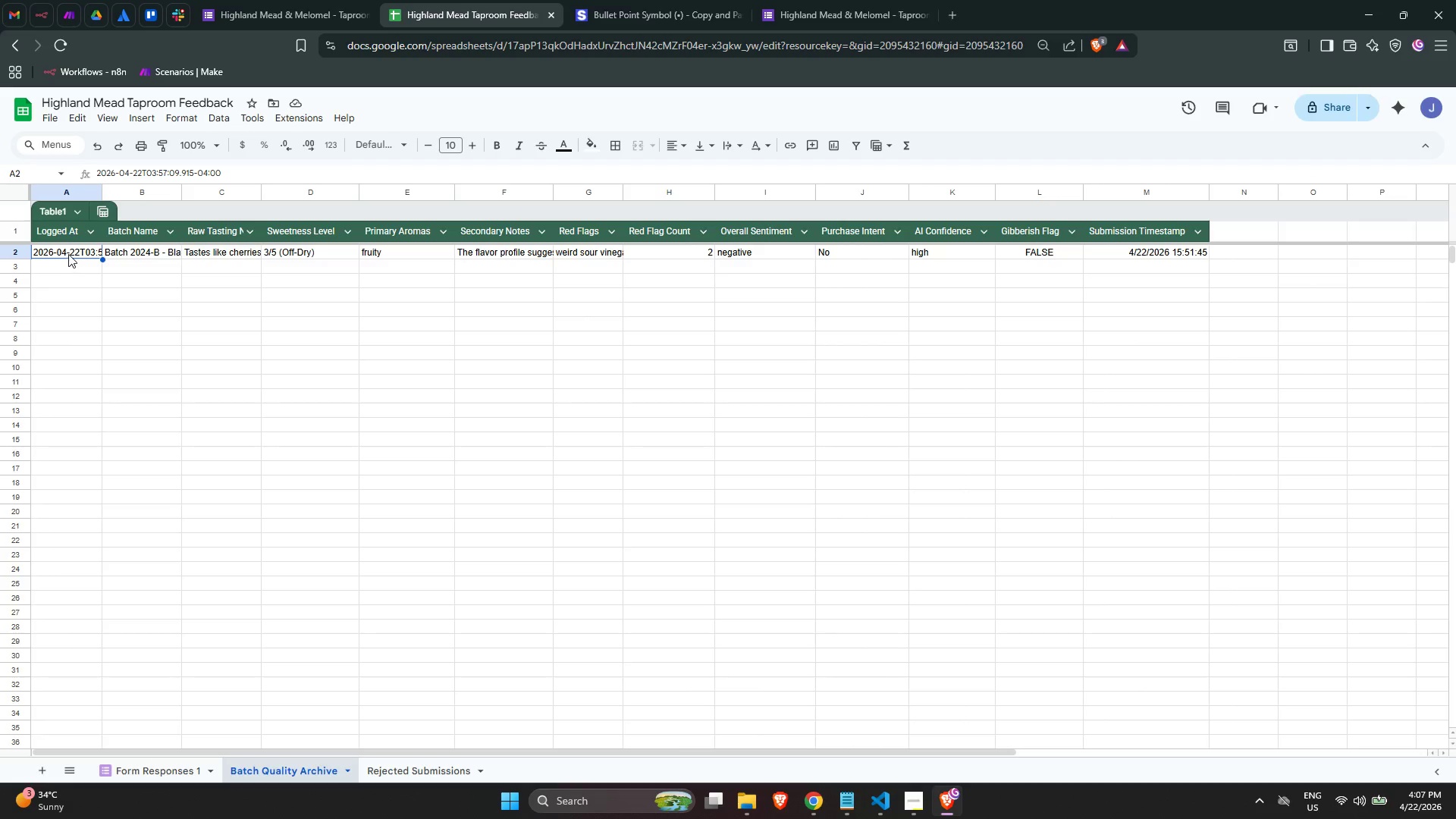 
left_click_drag(start_coordinate=[67, 253], to_coordinate=[1200, 312])
 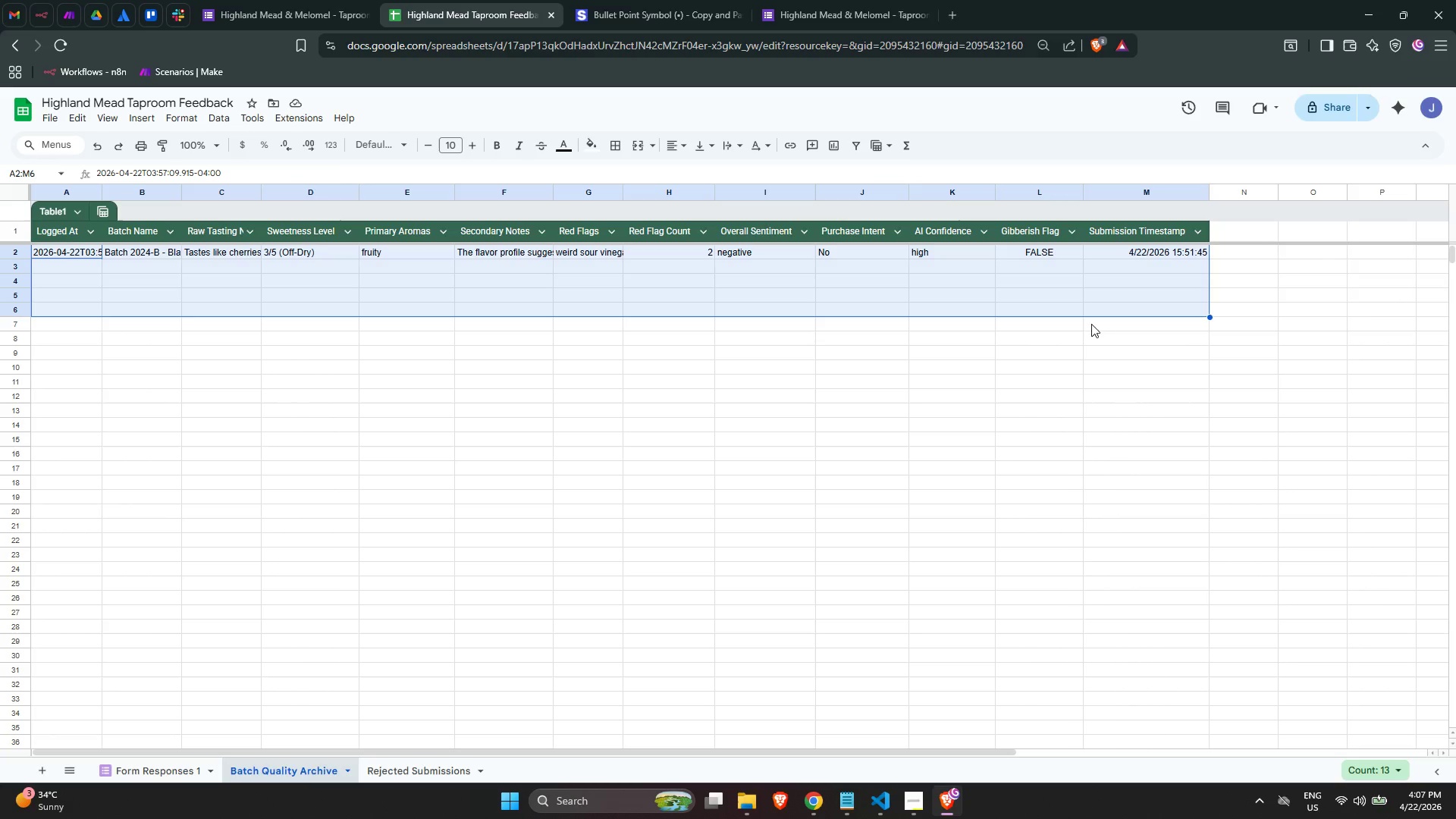 
left_click([1012, 366])
 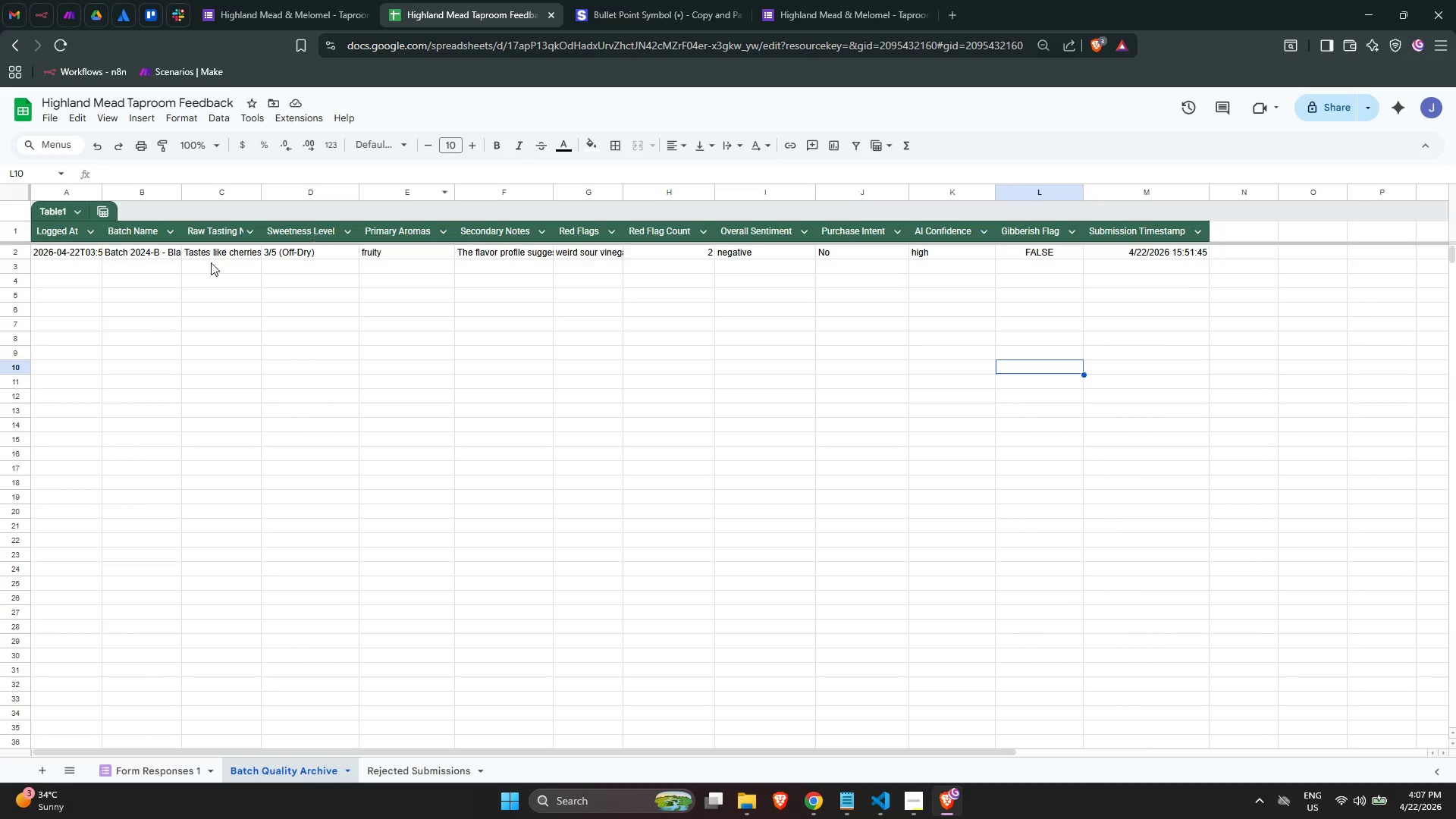 
mouse_move([124, 237])
 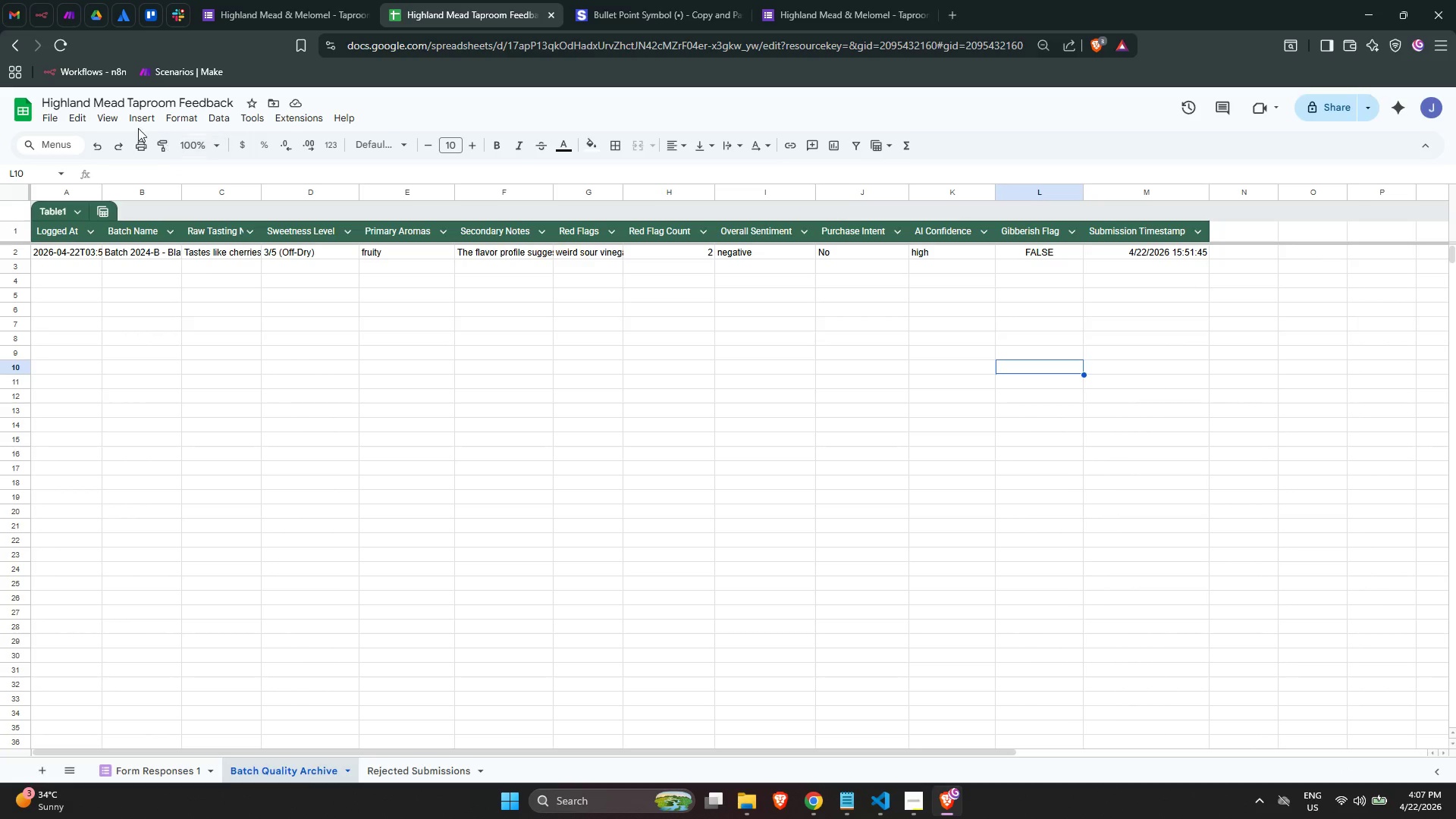 
left_click([42, 14])
 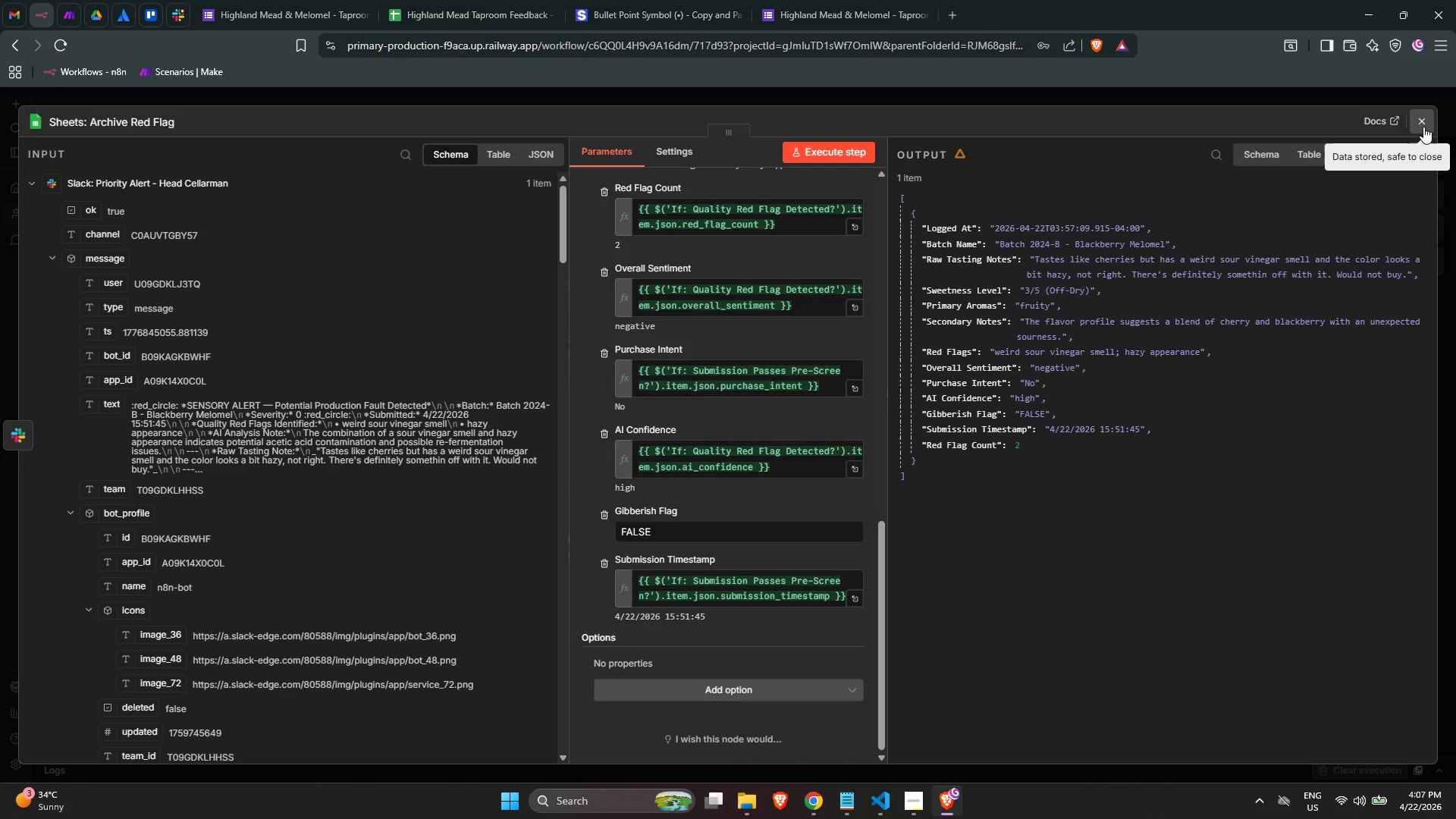 
left_click([1423, 127])
 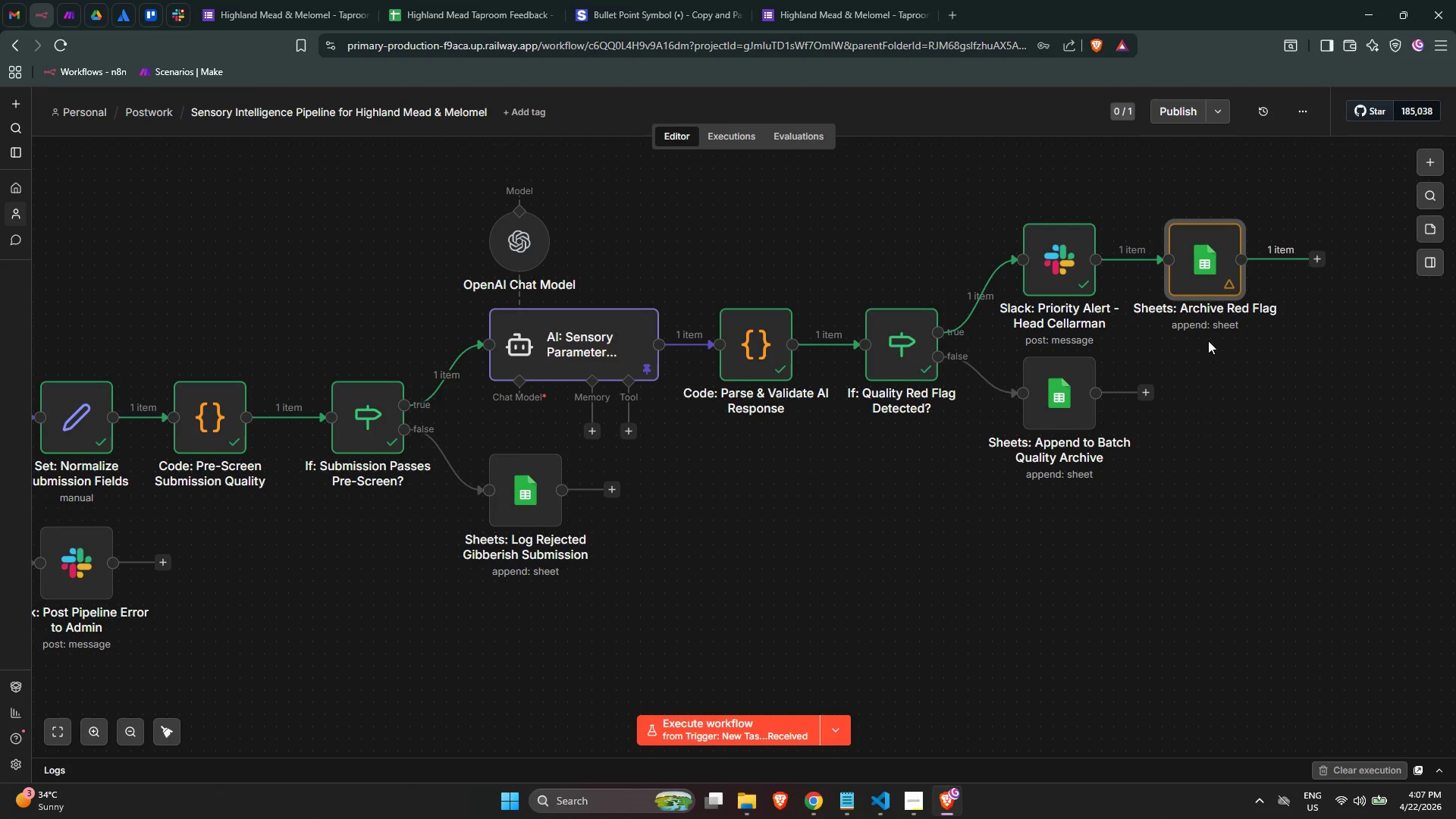 
double_click([1207, 273])
 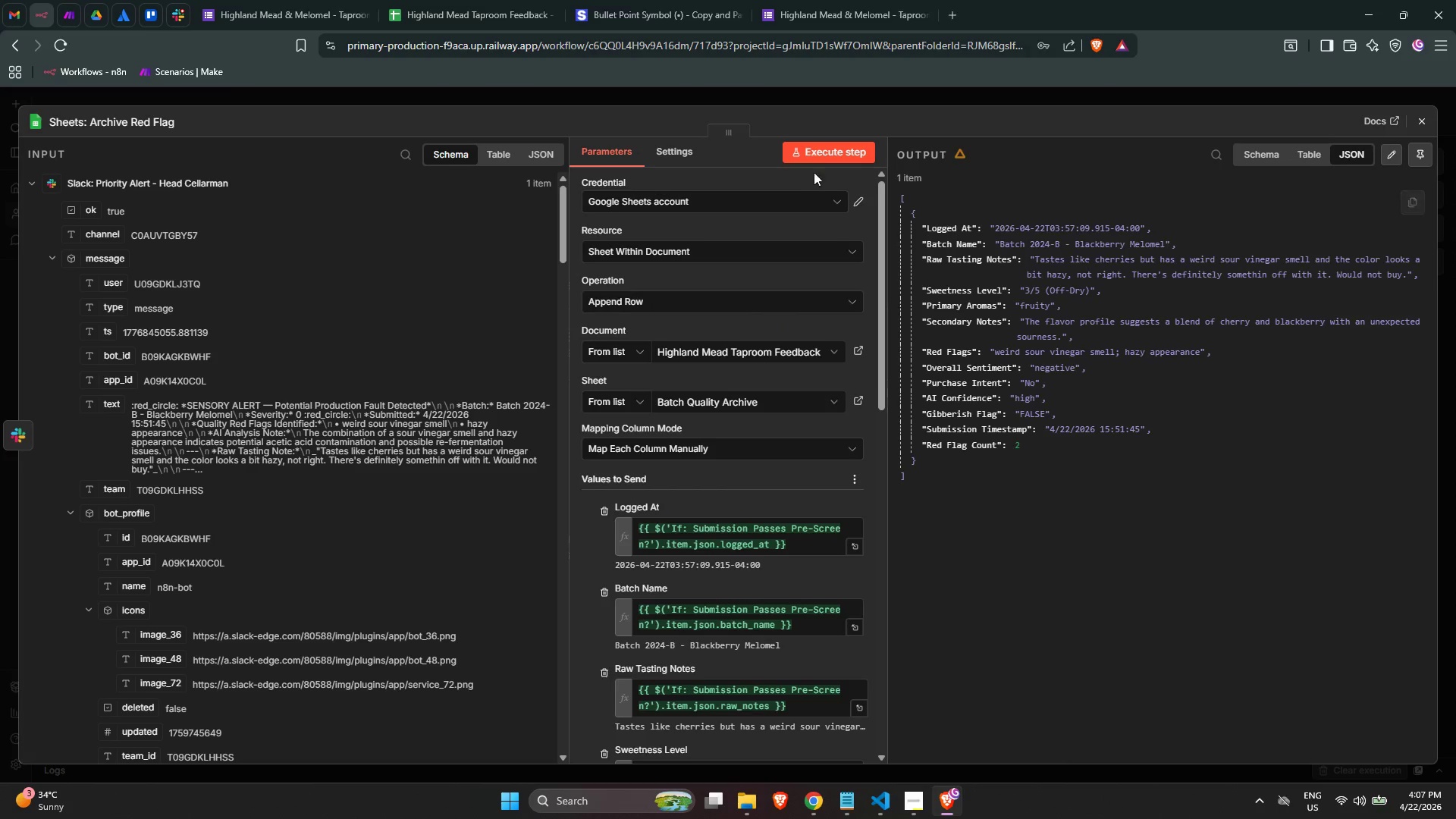 
left_click([832, 149])
 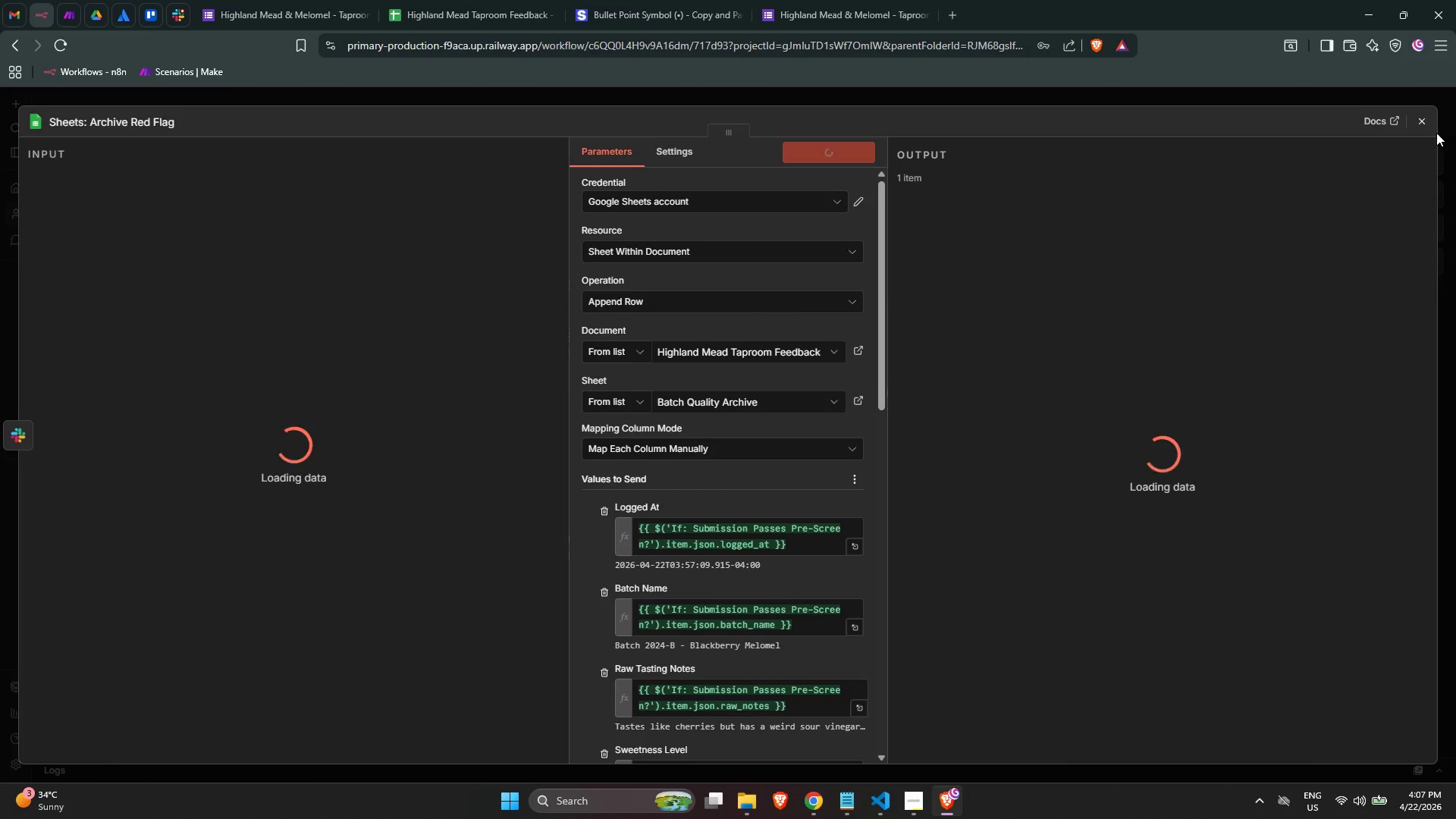 
left_click([1427, 128])
 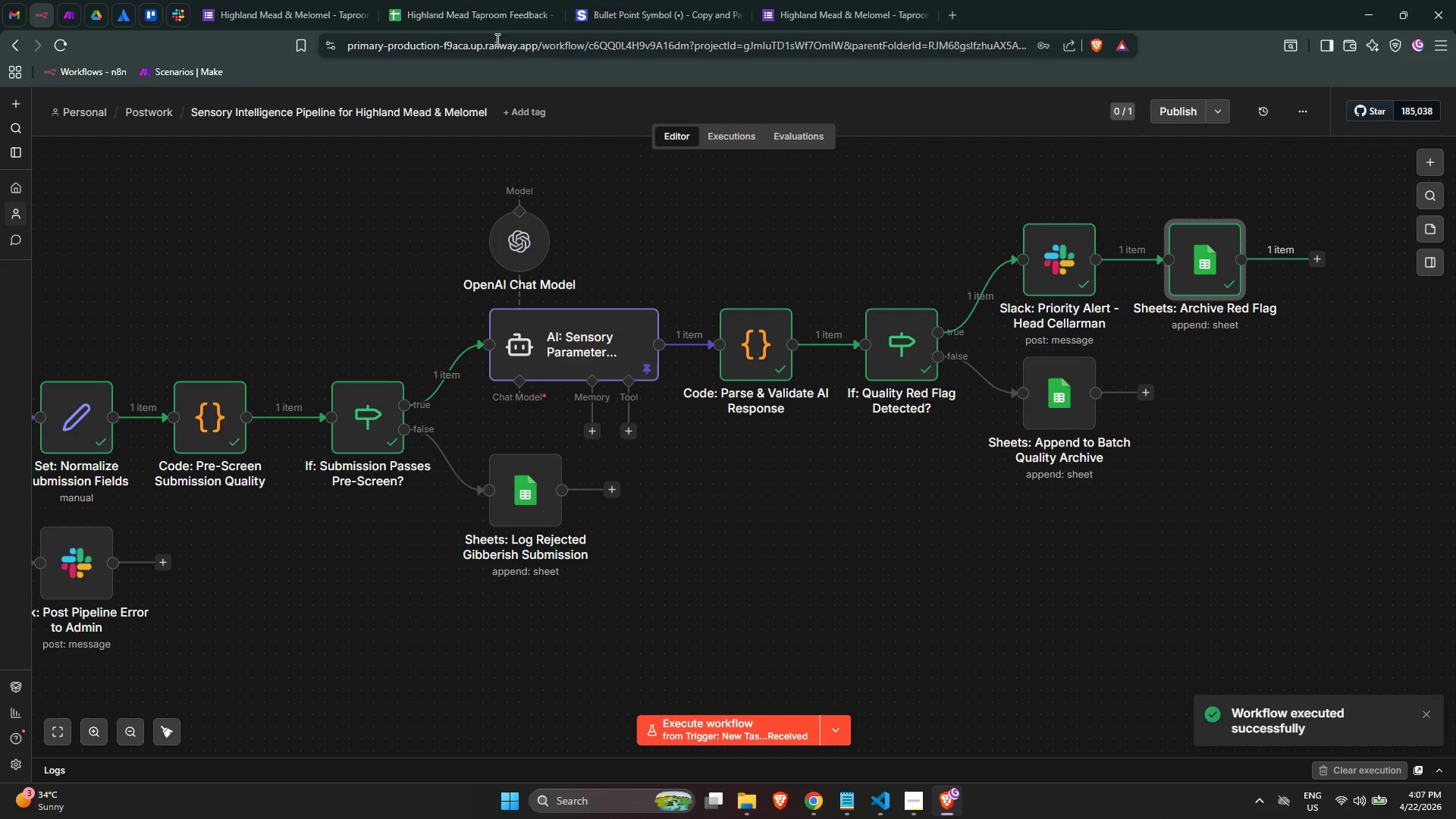 
scroll: coordinate [410, 215], scroll_direction: down, amount: 1.0
 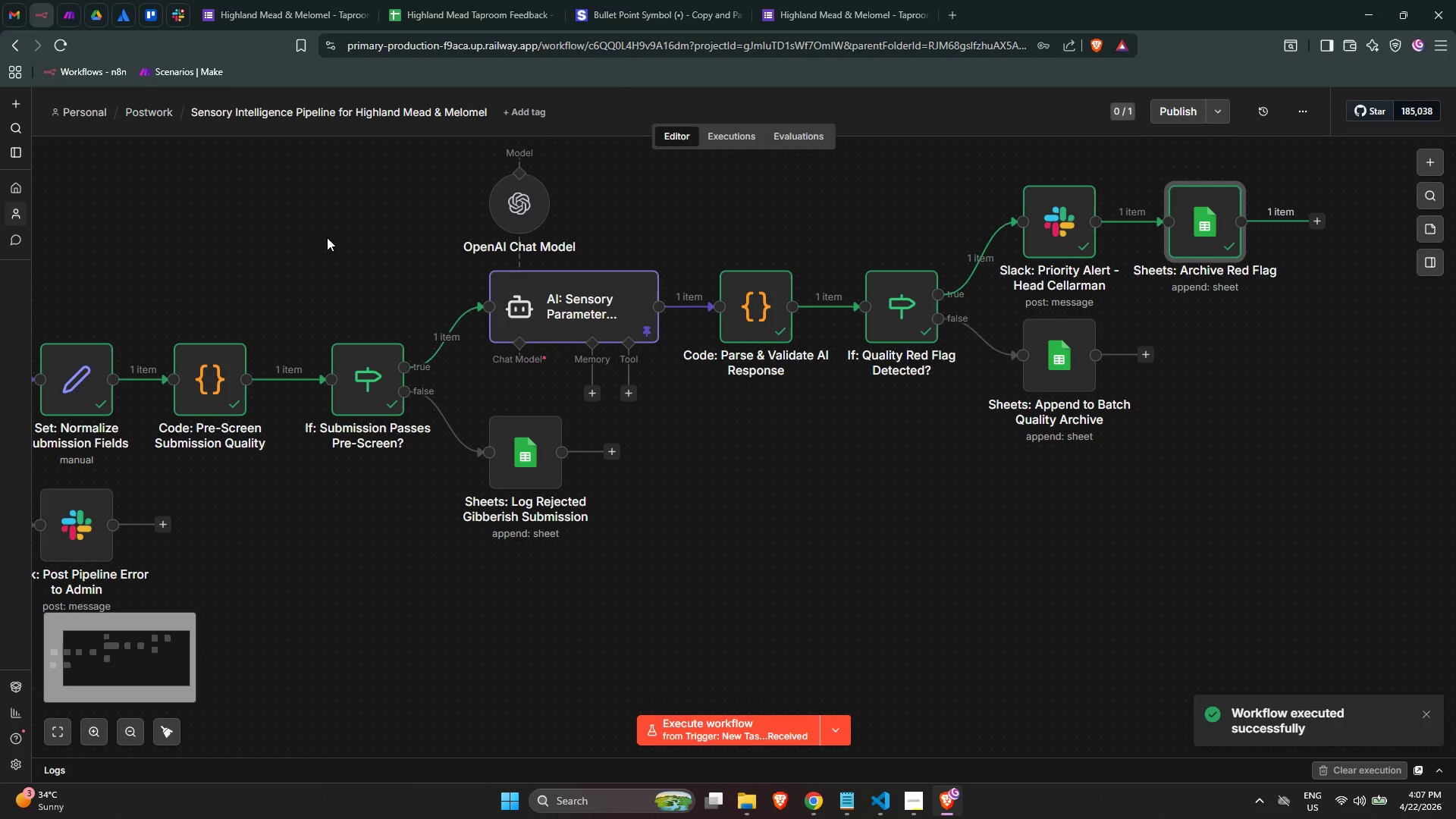 